 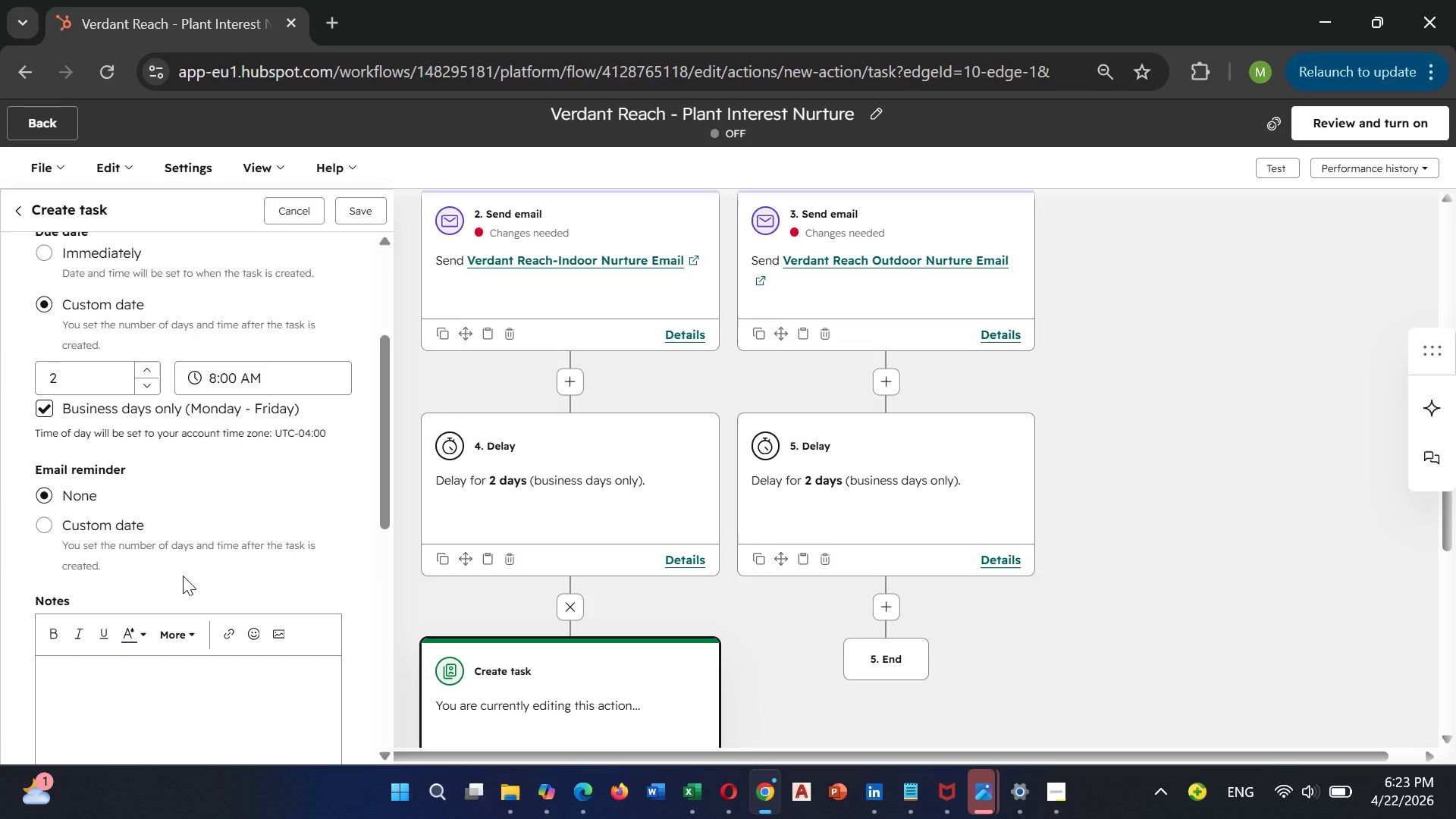 
scroll: coordinate [183, 572], scroll_direction: down, amount: 3.0
 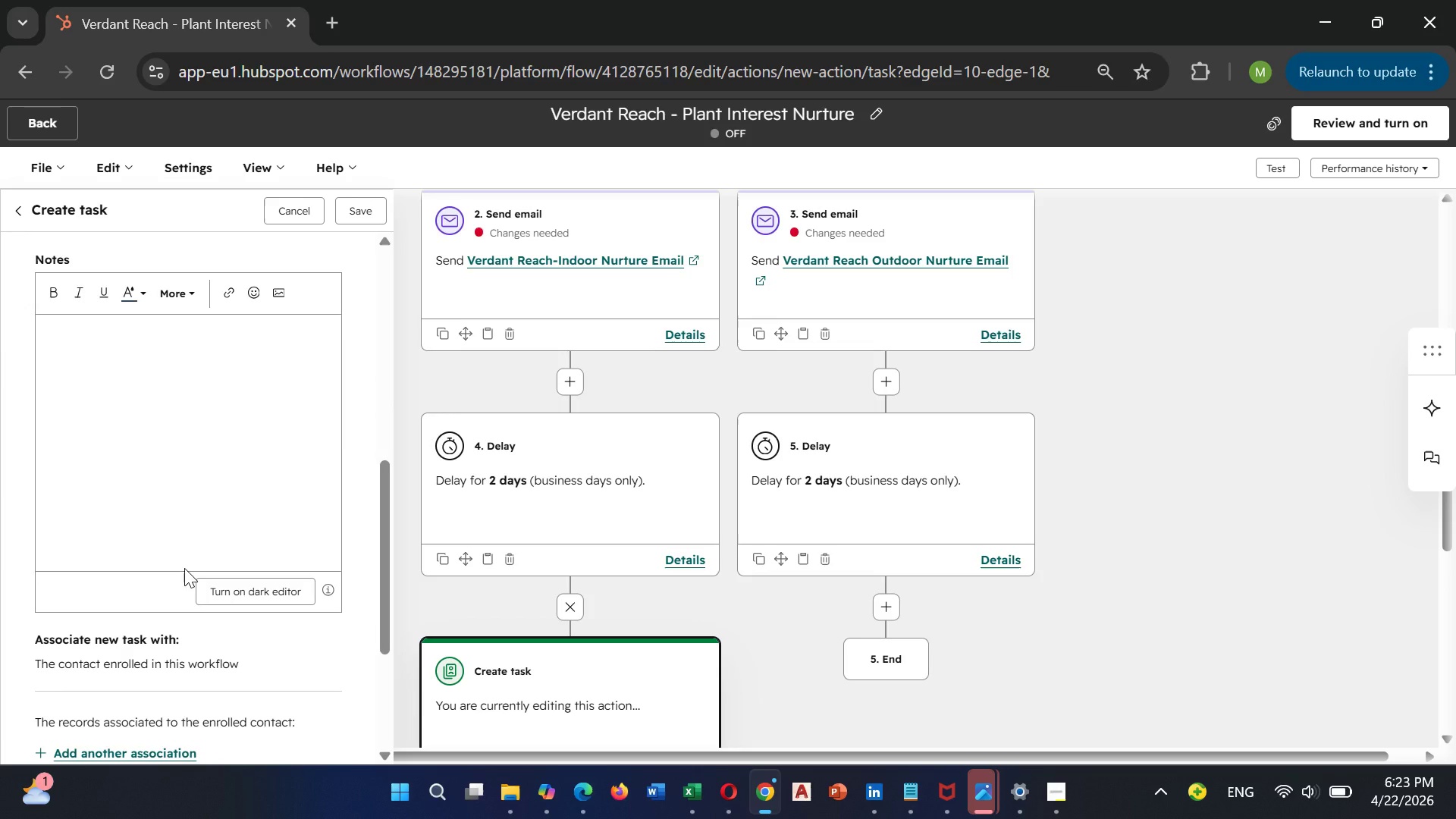 
wait(8.91)
 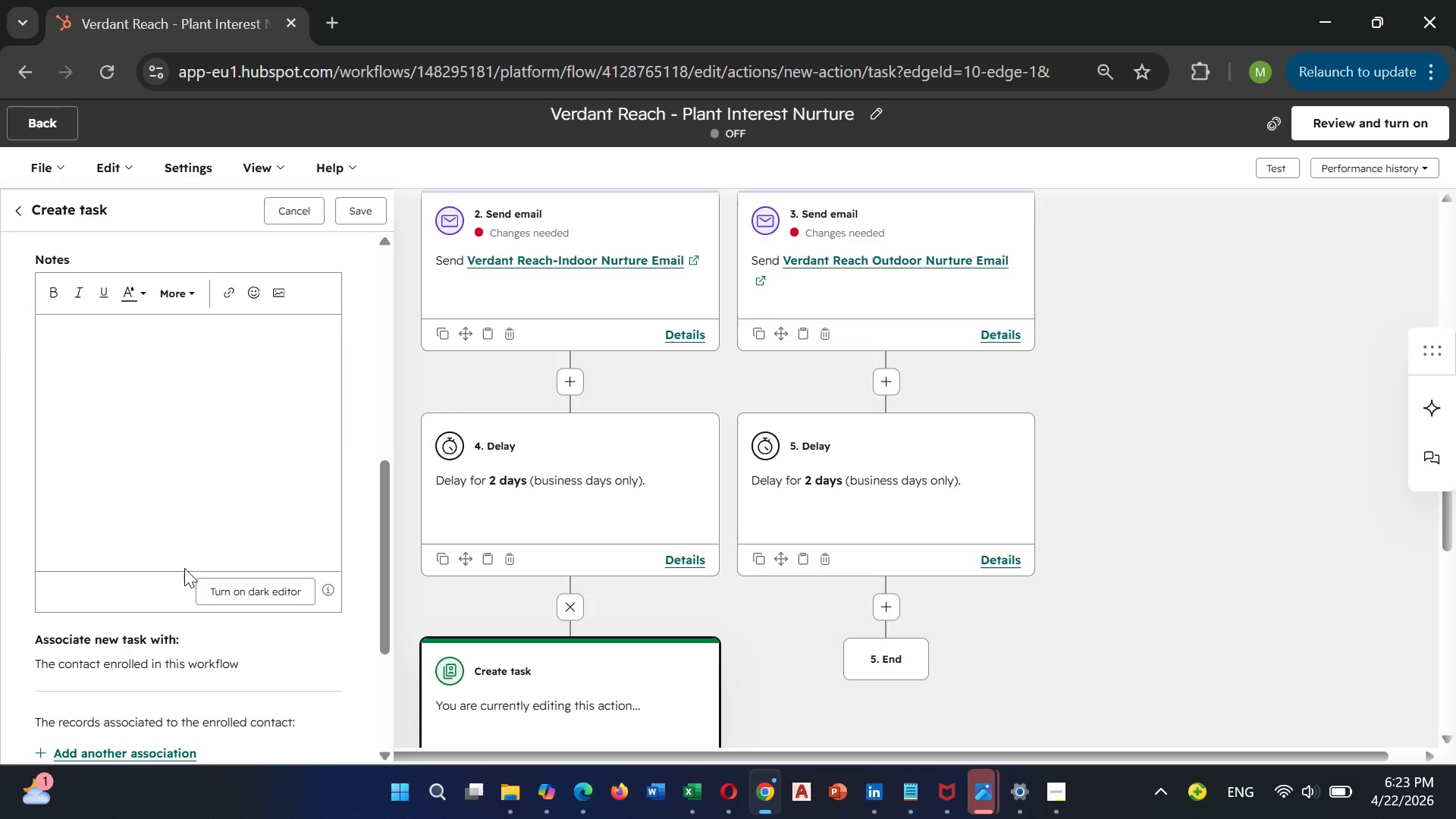 
scroll: coordinate [148, 469], scroll_direction: up, amount: 3.0
 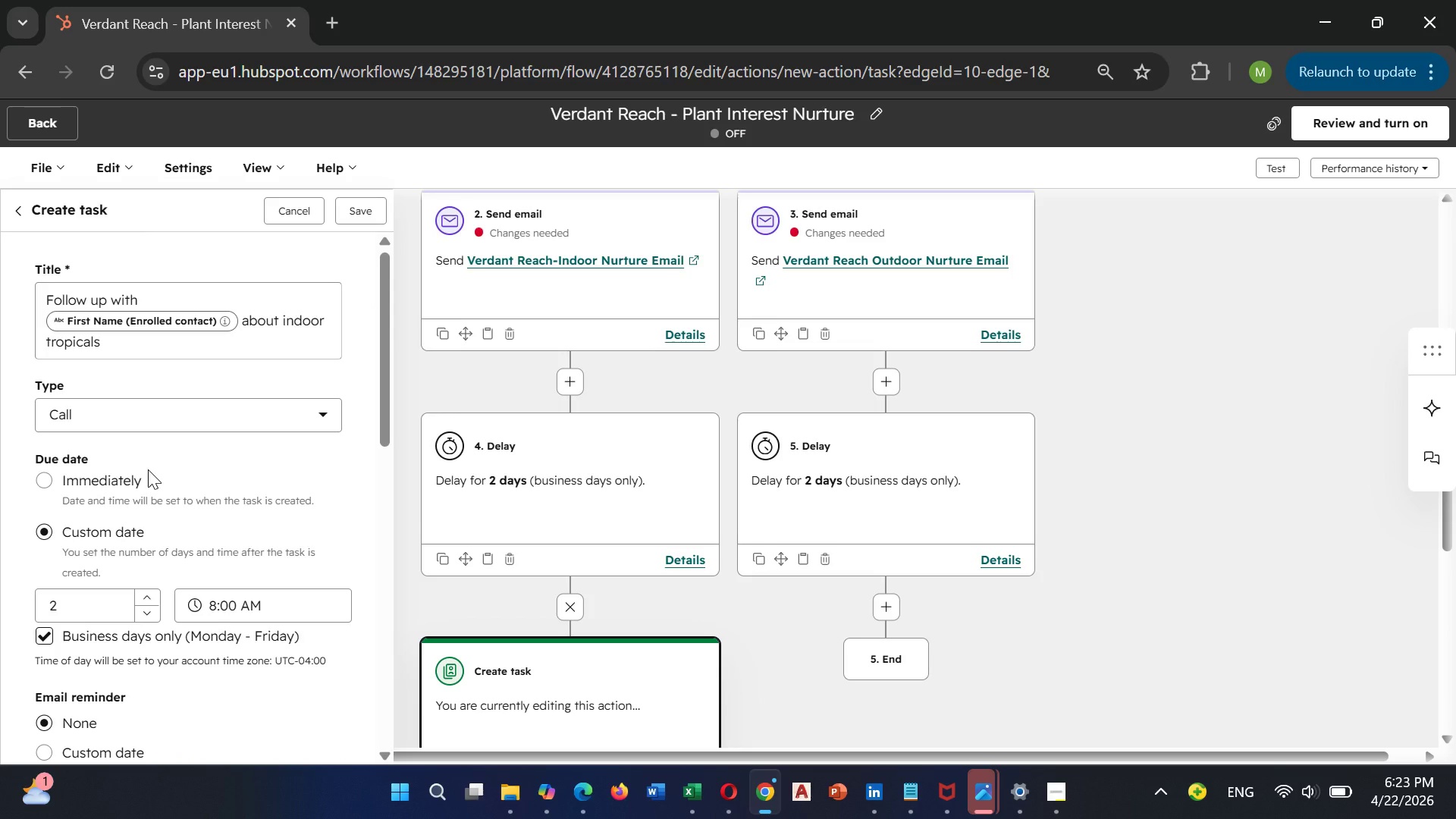 
scroll: coordinate [148, 469], scroll_direction: down, amount: 8.0
 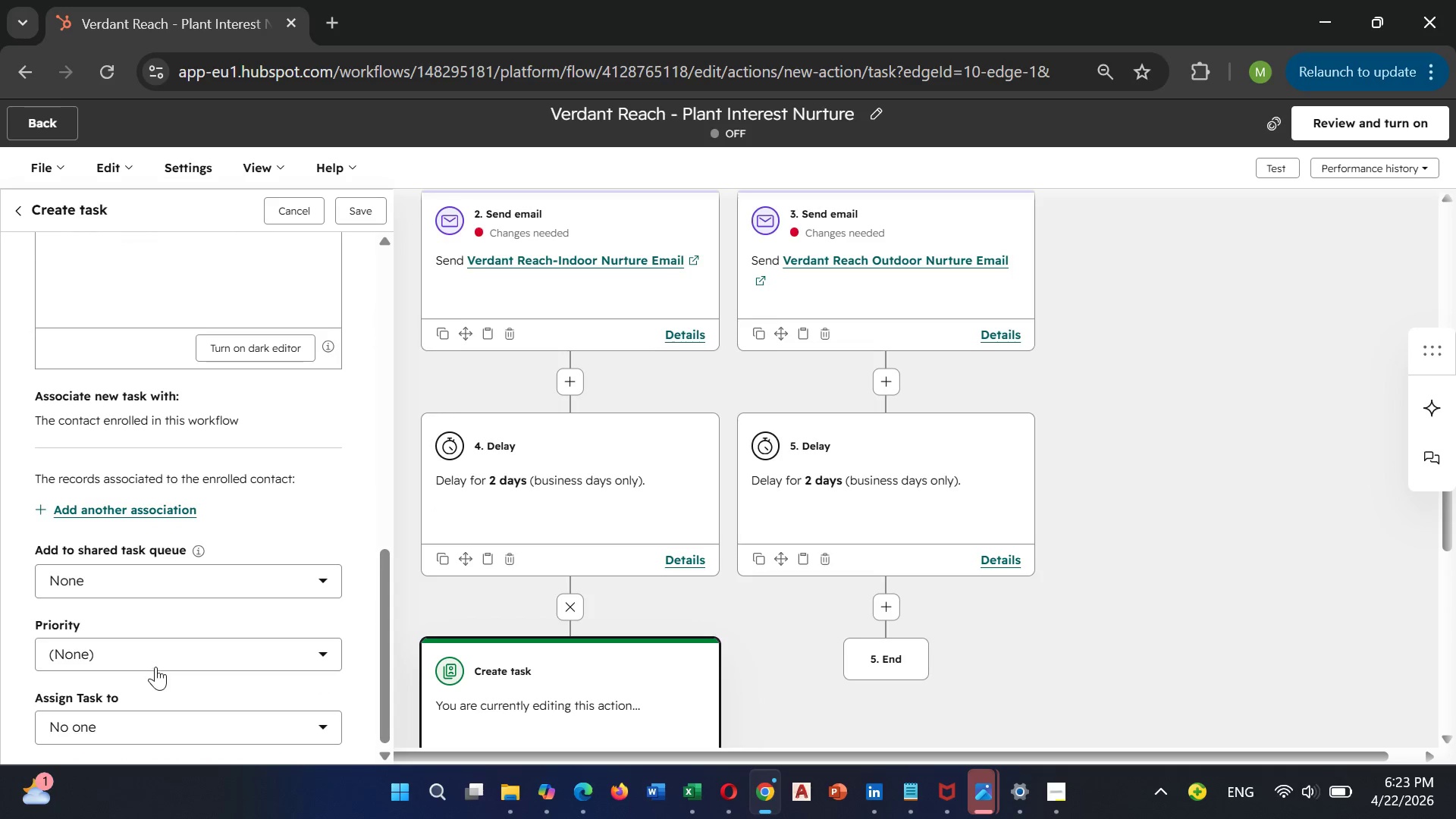 
left_click([158, 652])
 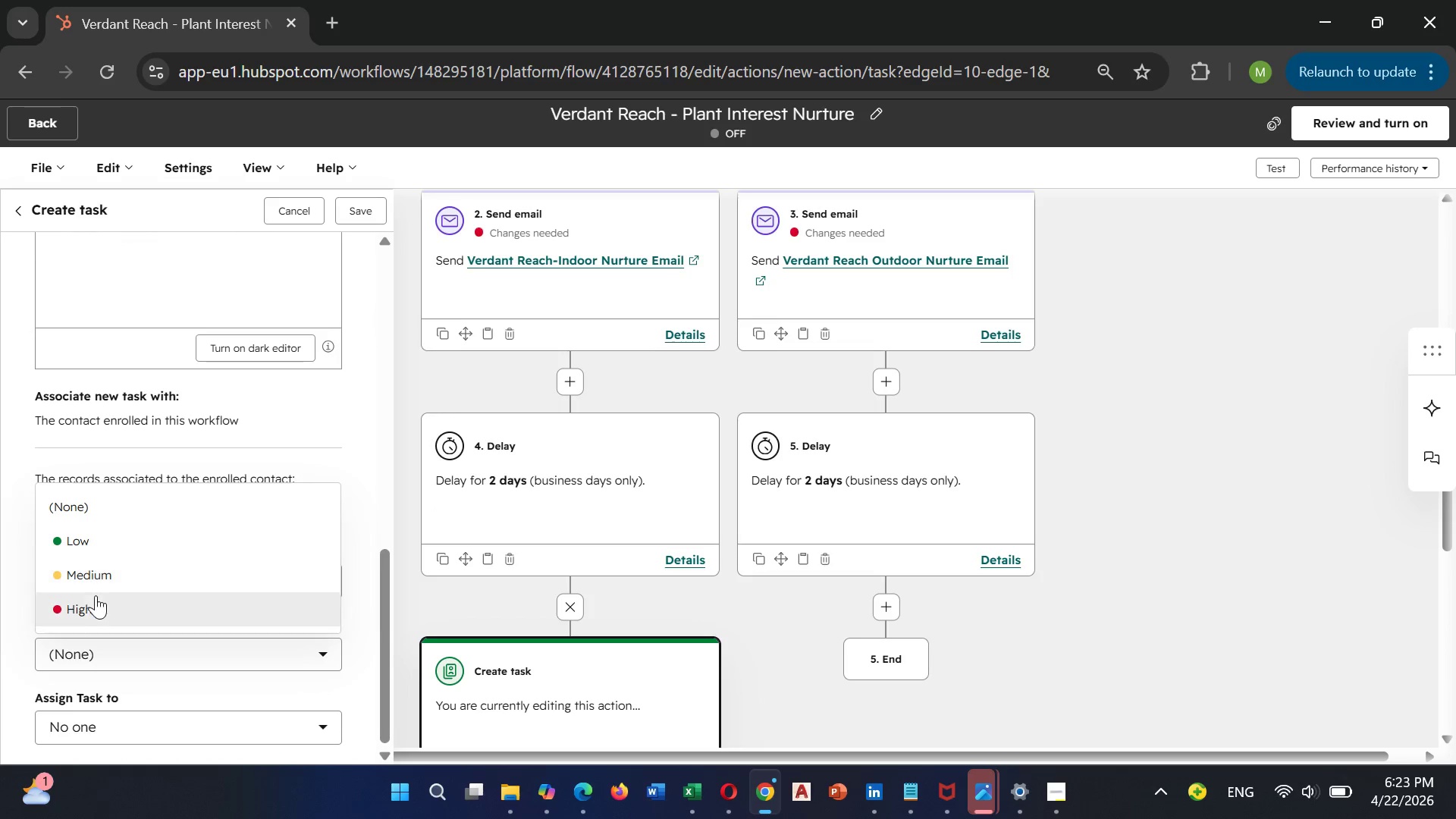 
left_click([95, 607])
 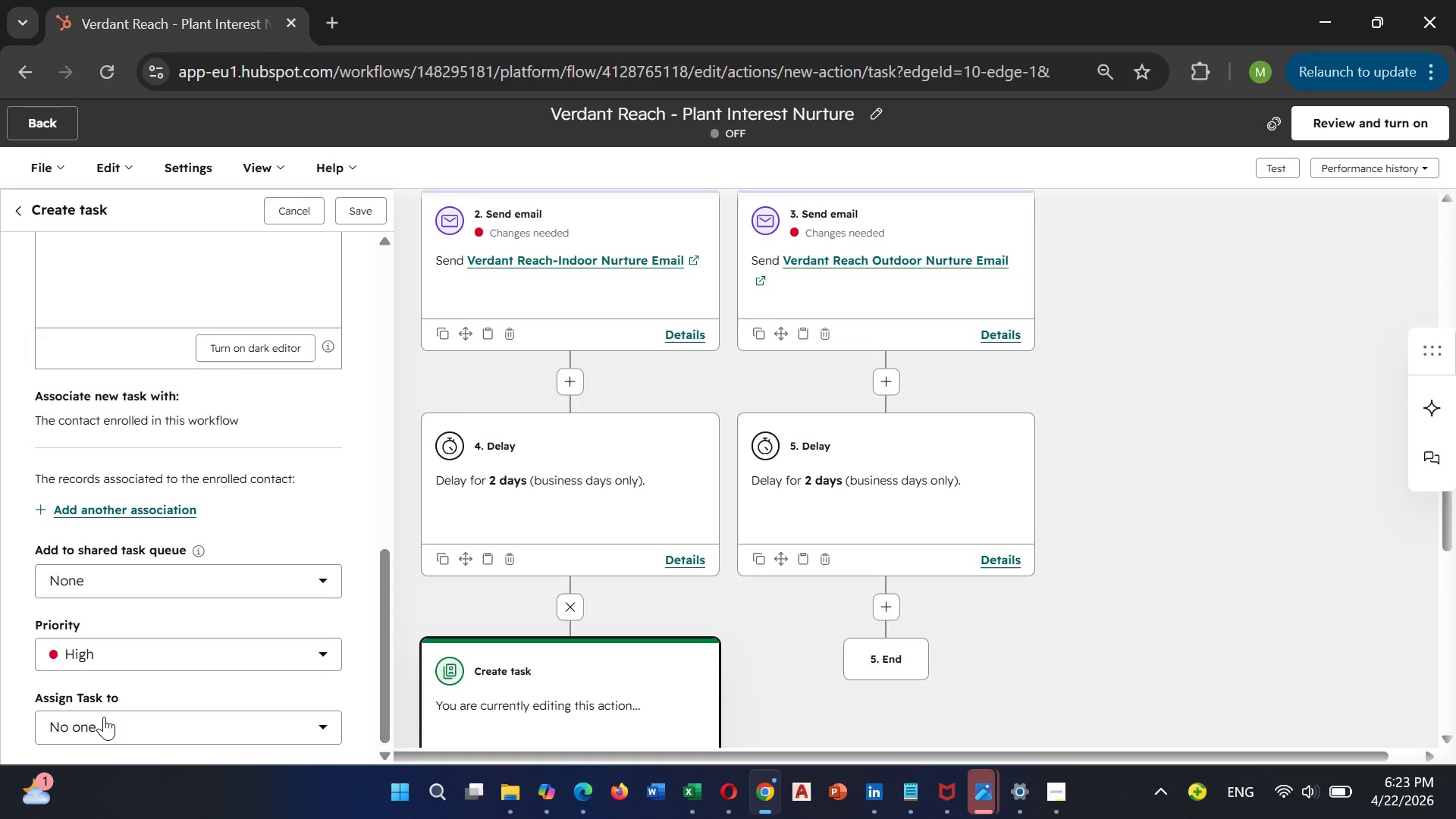 
left_click([104, 717])
 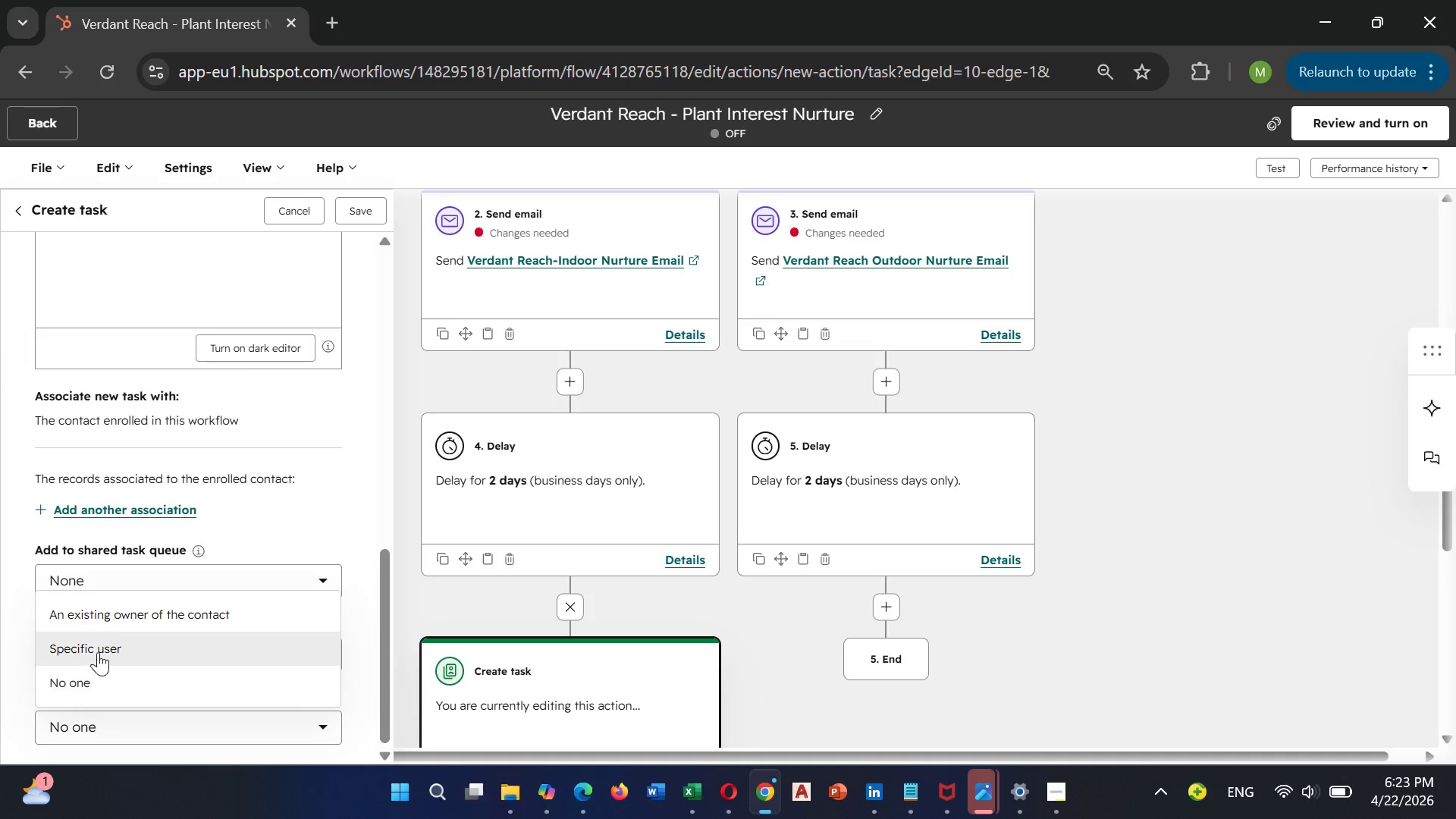 
mouse_move([96, 638])
 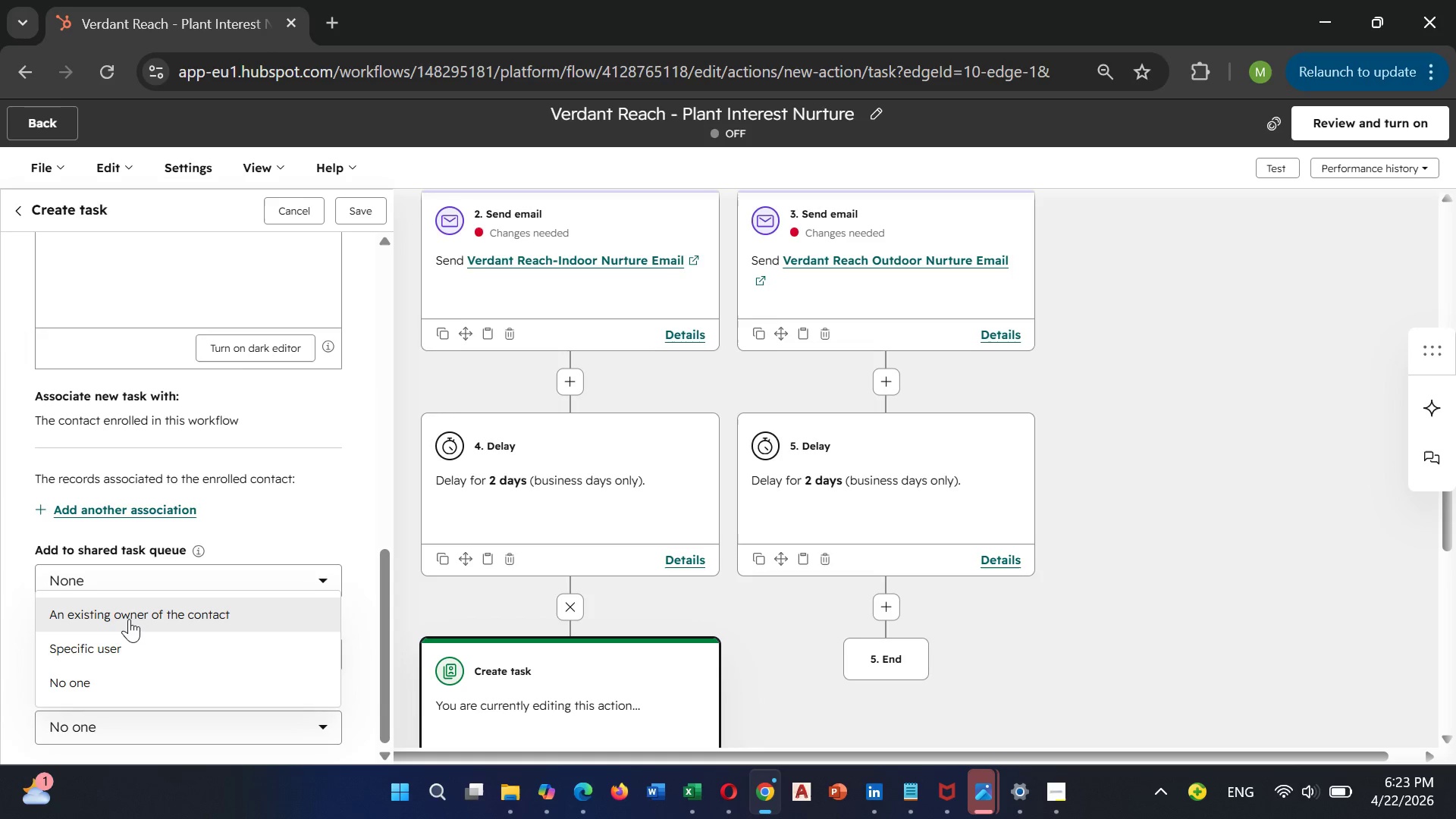 
left_click([129, 619])
 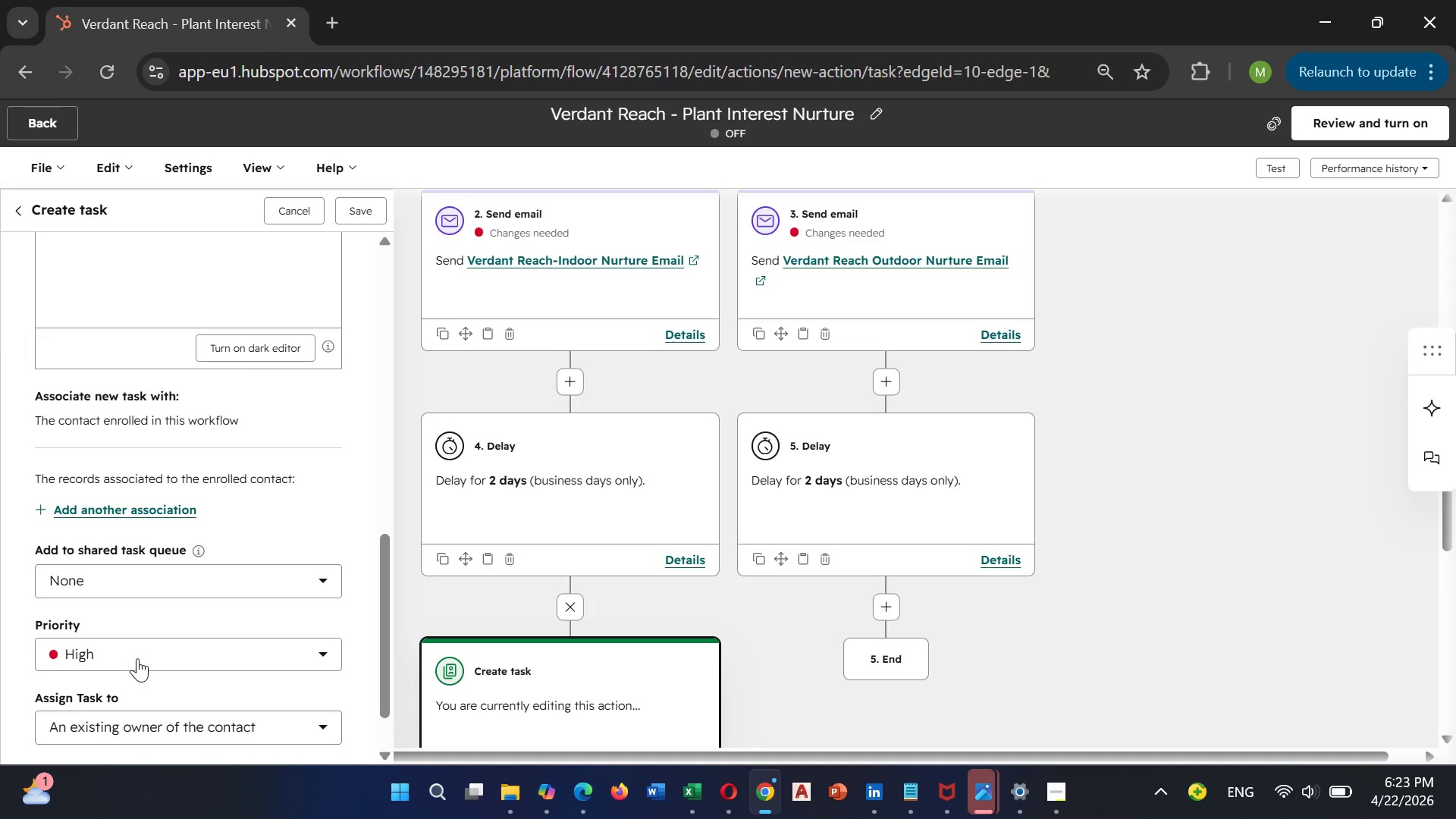 
wait(5.44)
 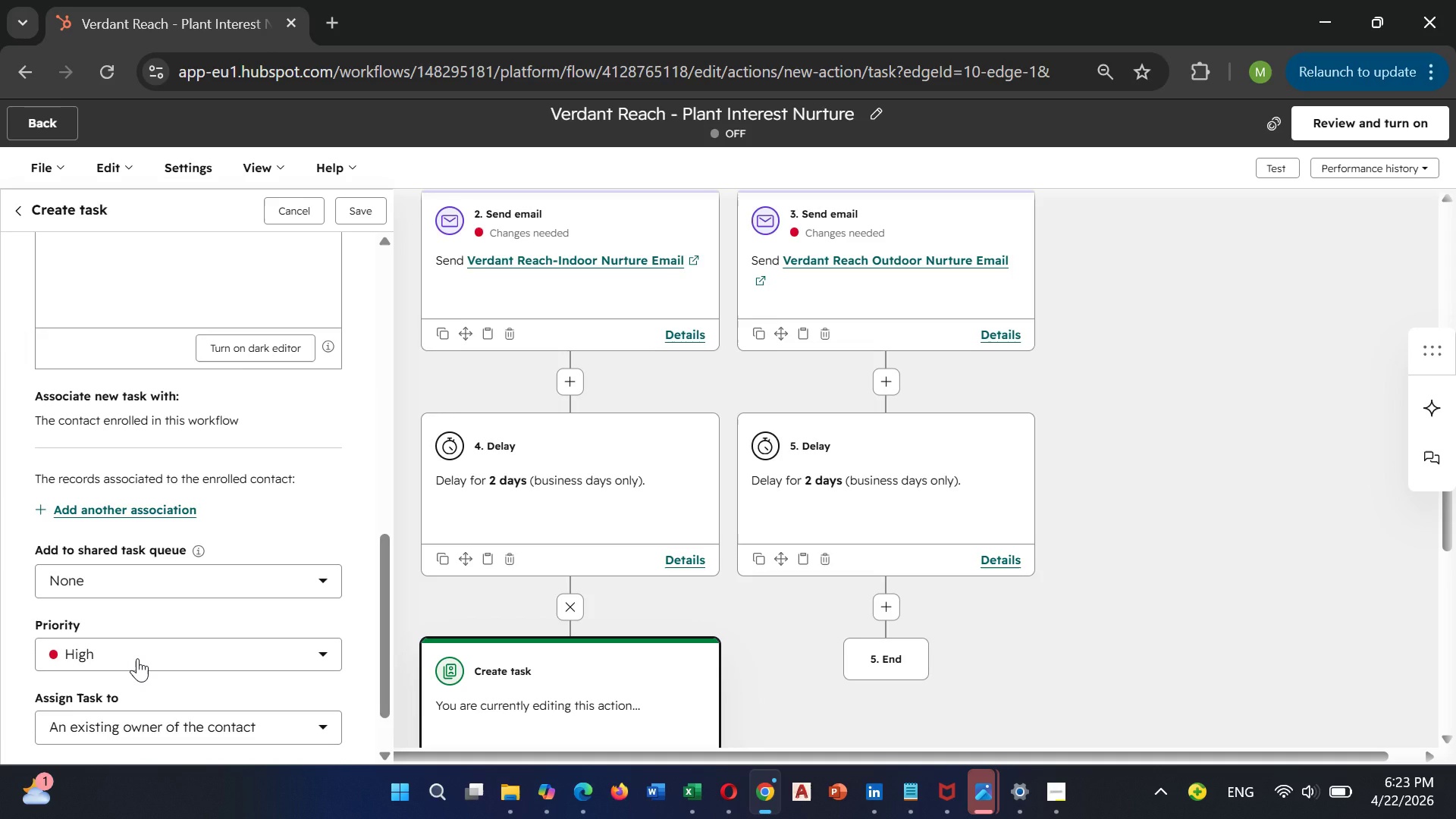 
scroll: coordinate [137, 658], scroll_direction: none, amount: 0.0
 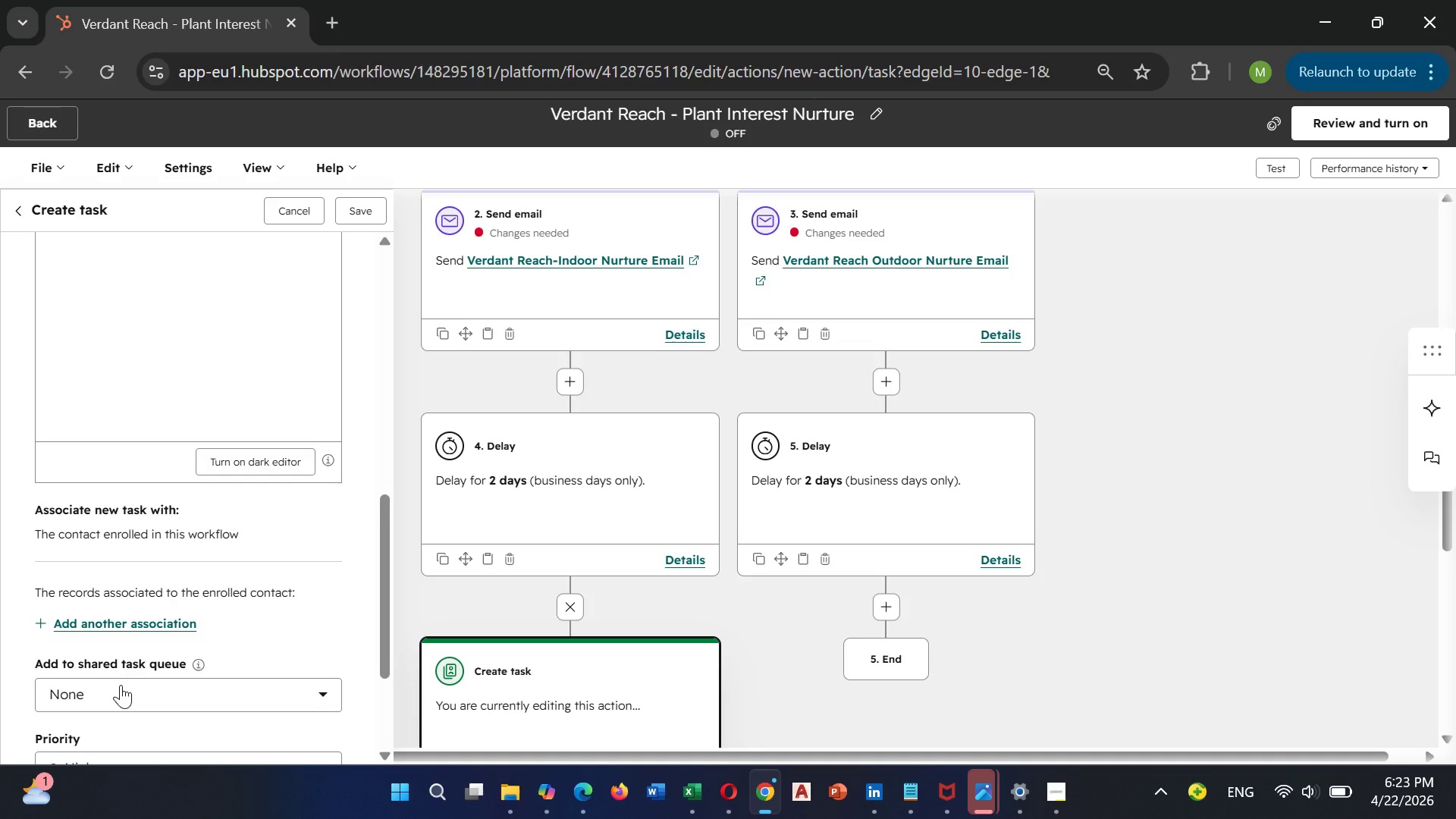 
left_click([121, 685])
 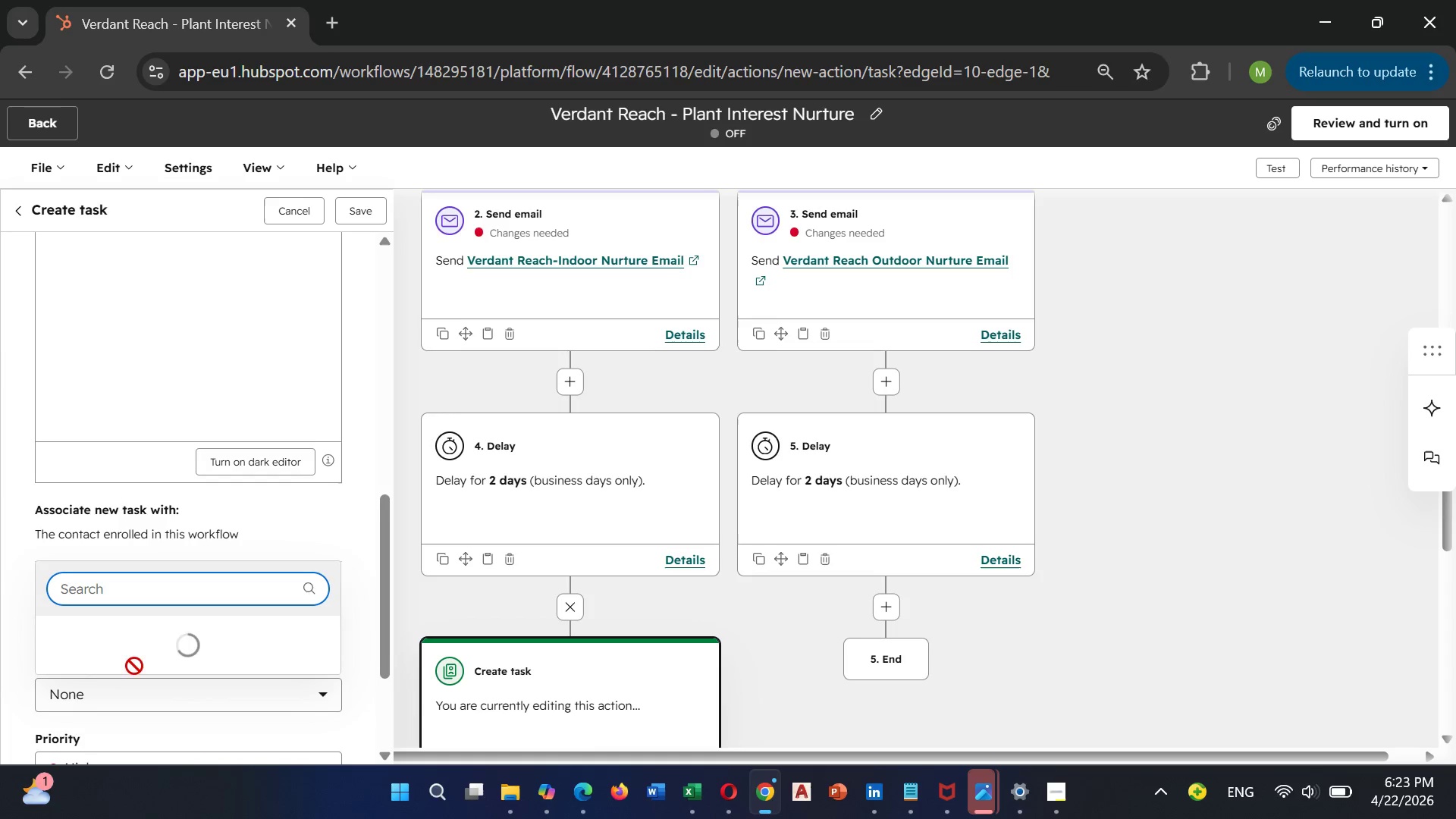 
left_click([121, 697])
 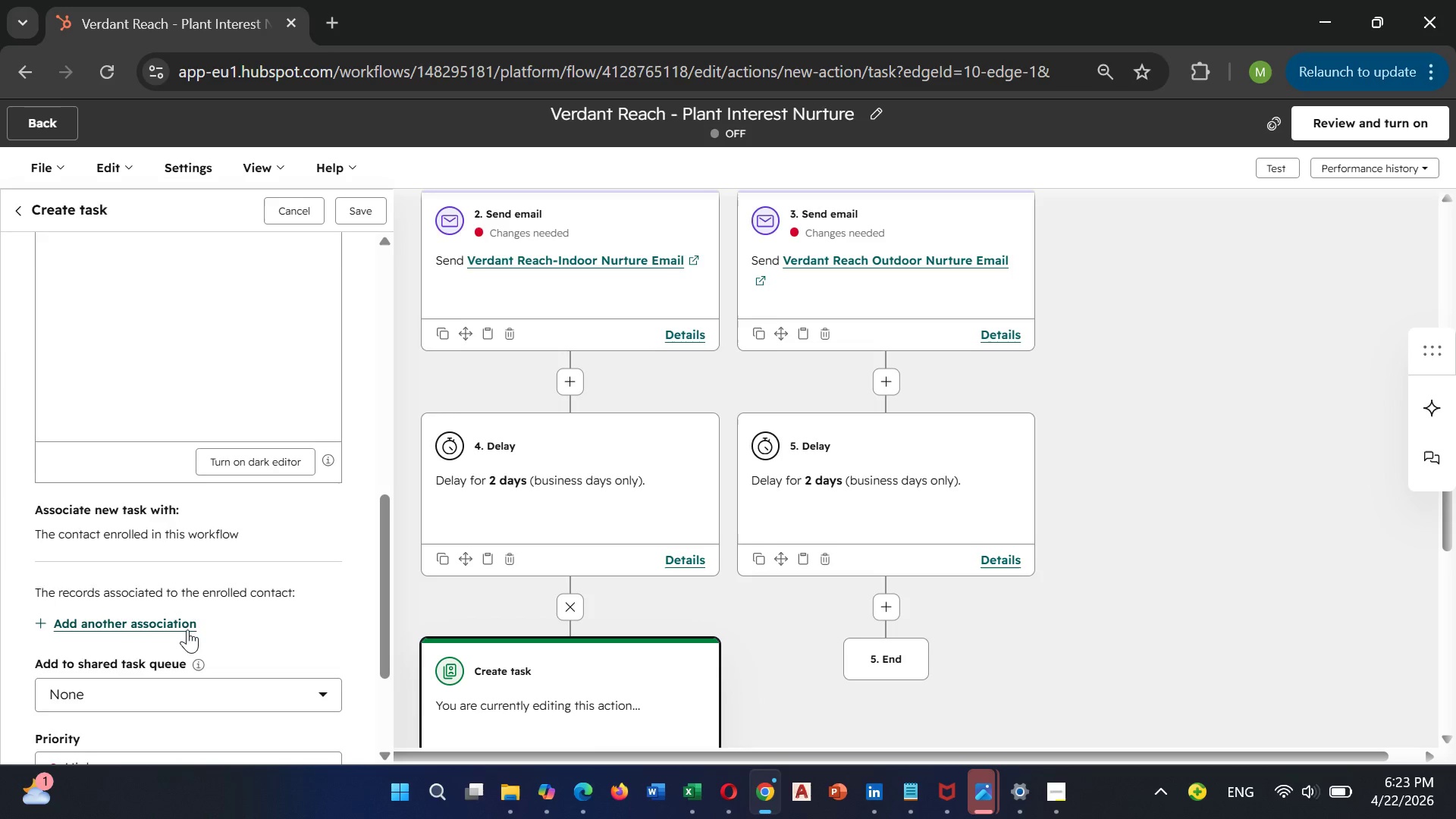 
scroll: coordinate [185, 628], scroll_direction: up, amount: 6.0
 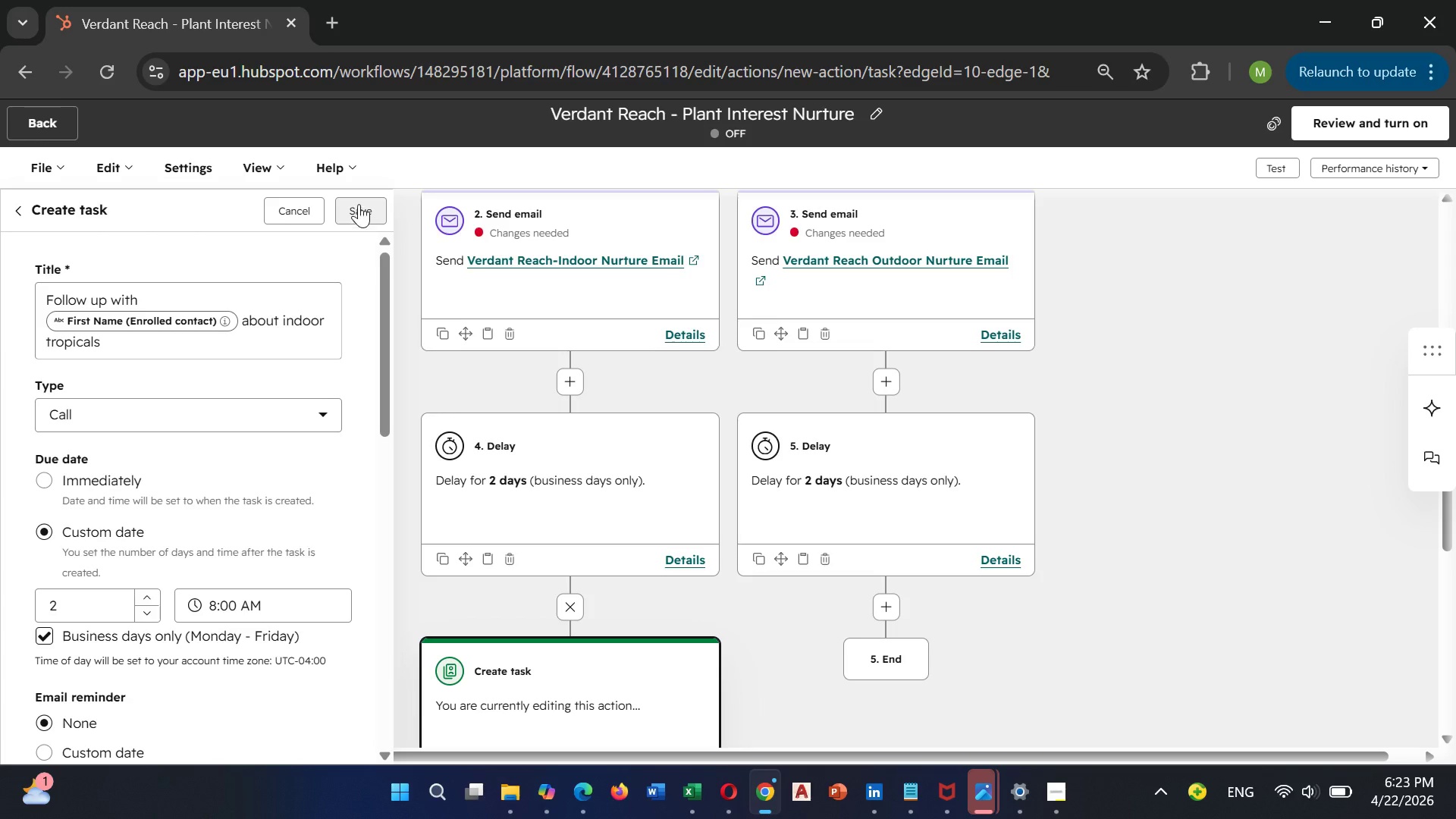 
left_click([359, 200])
 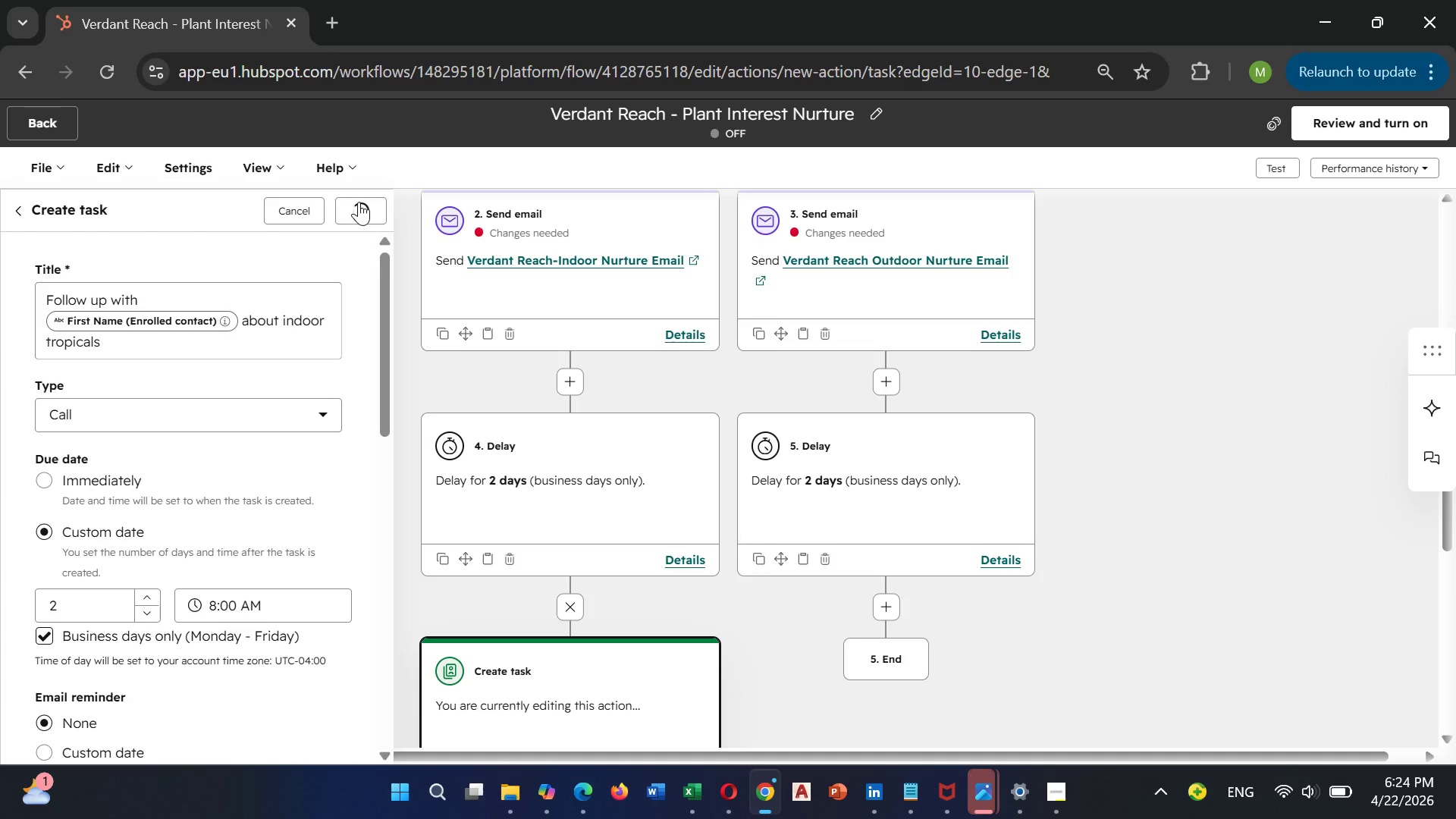 
wait(9.66)
 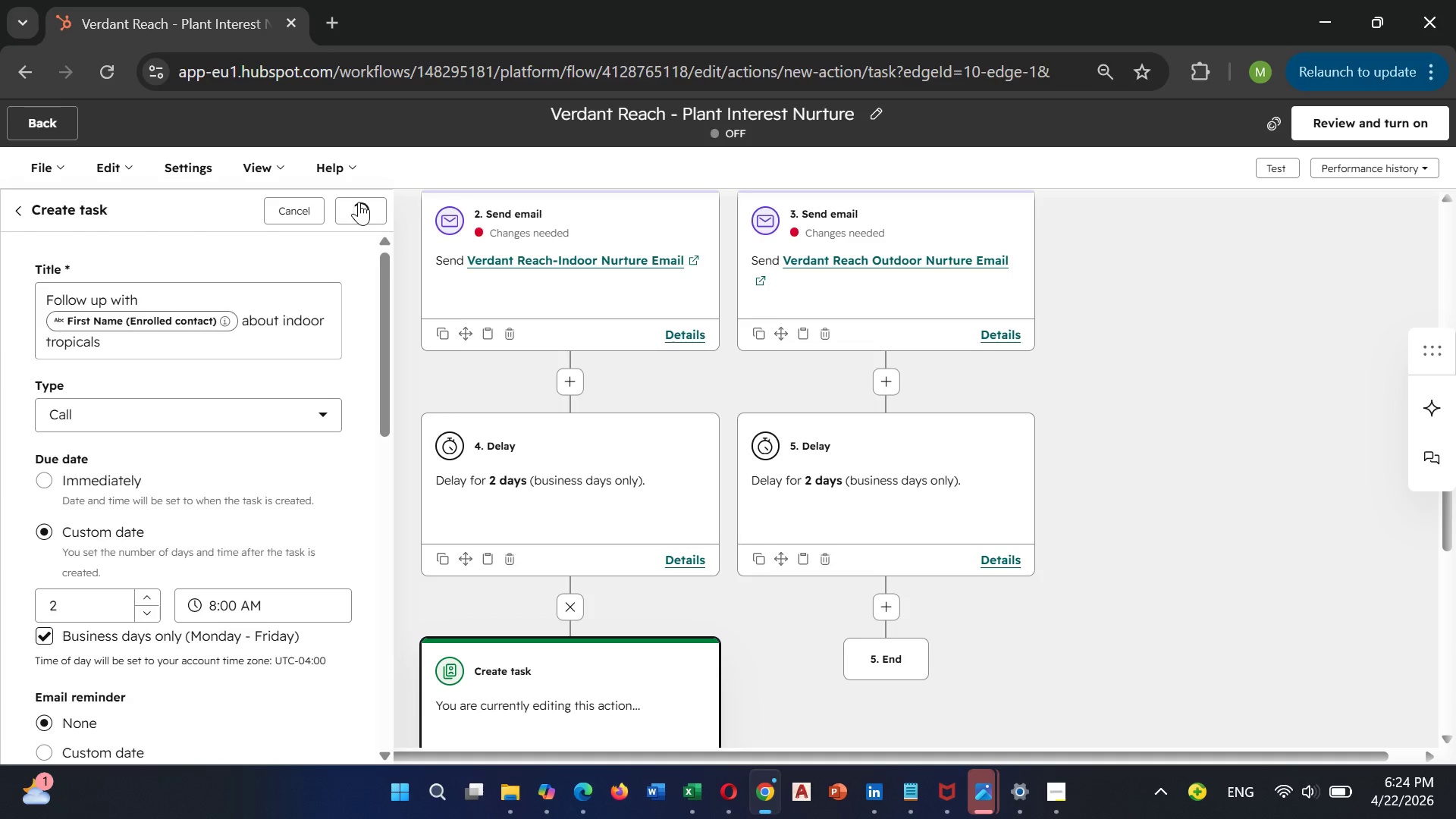 
left_click([1279, 789])
 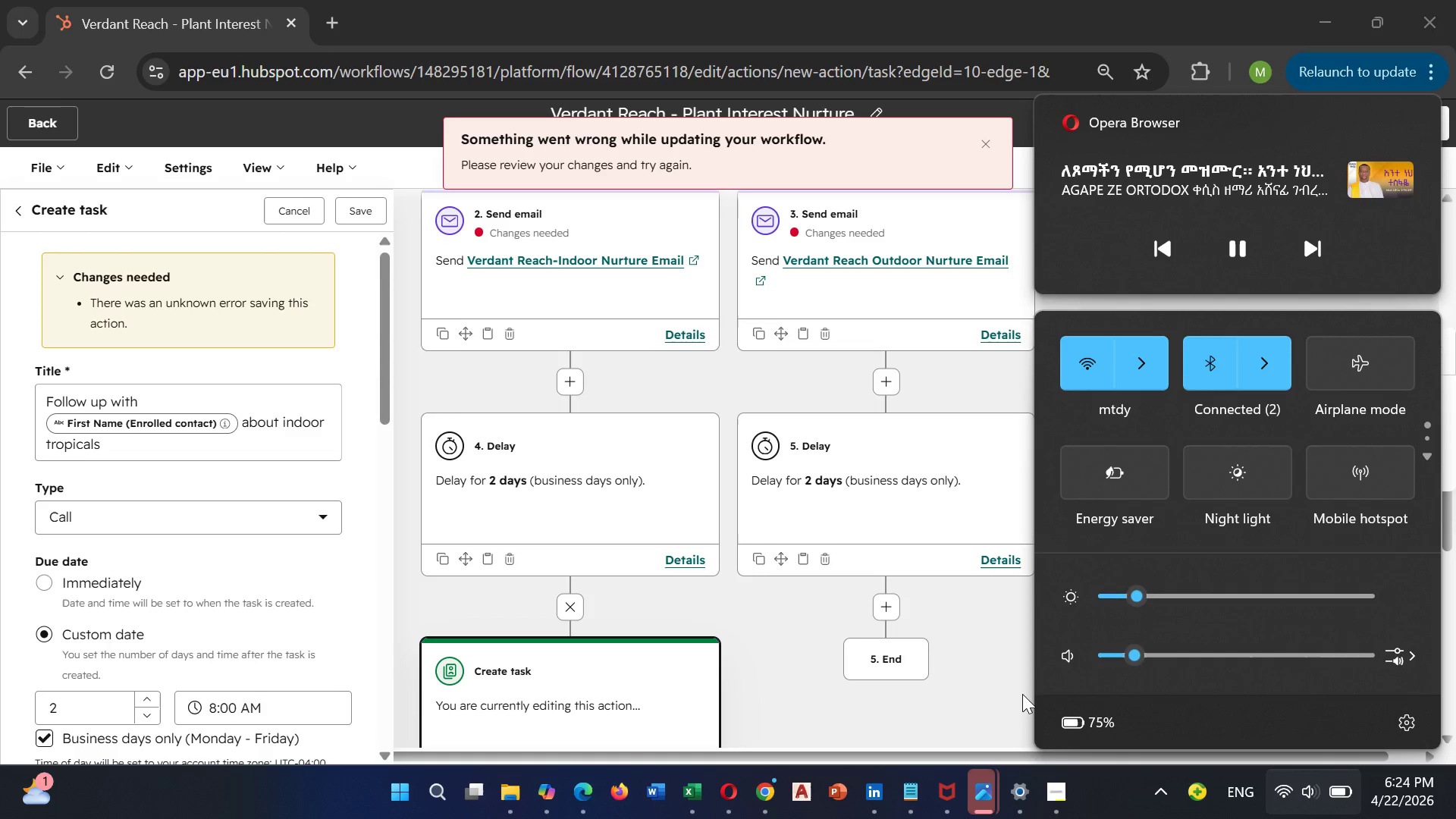 
wait(6.31)
 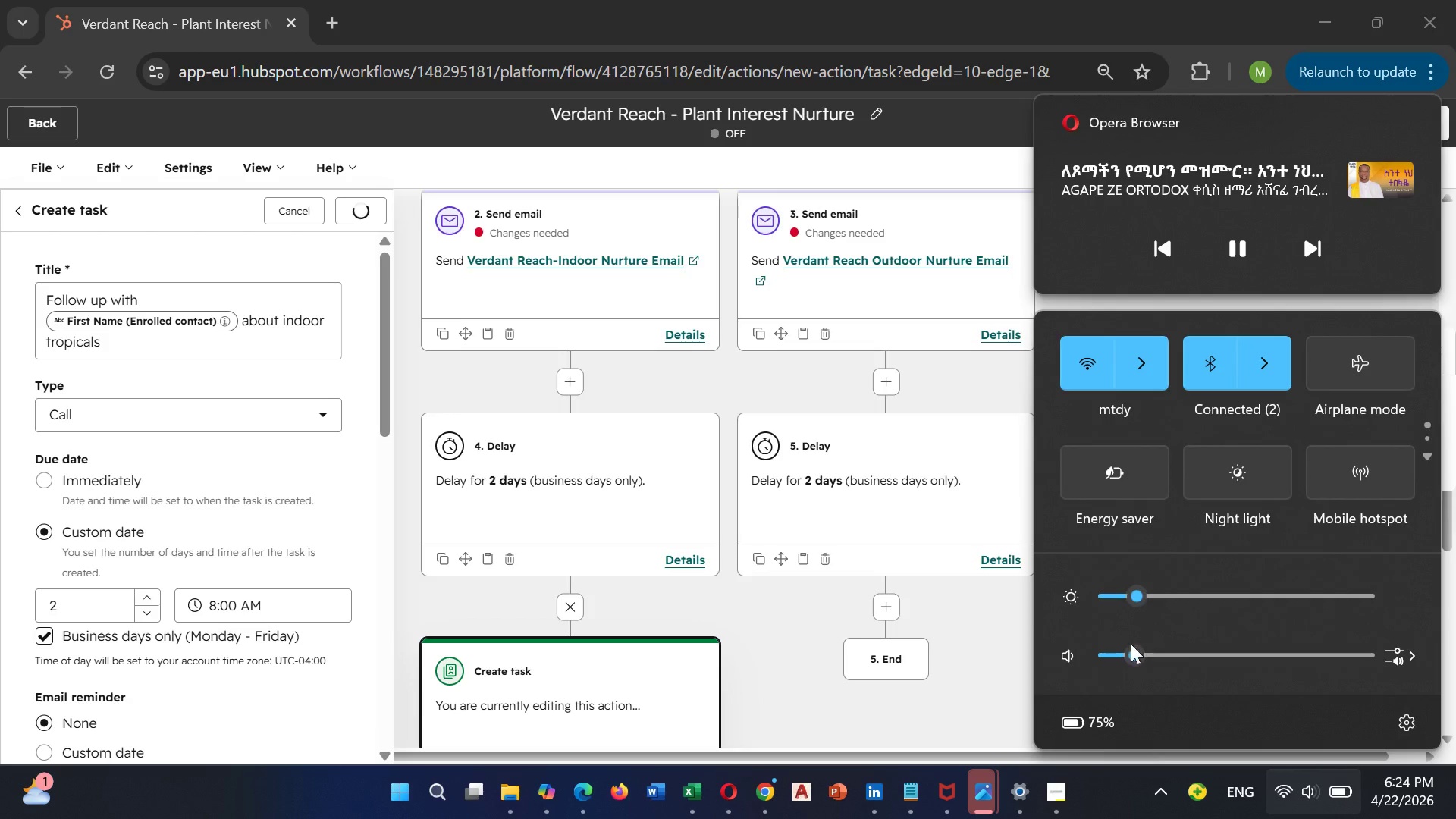 
left_click([1012, 681])
 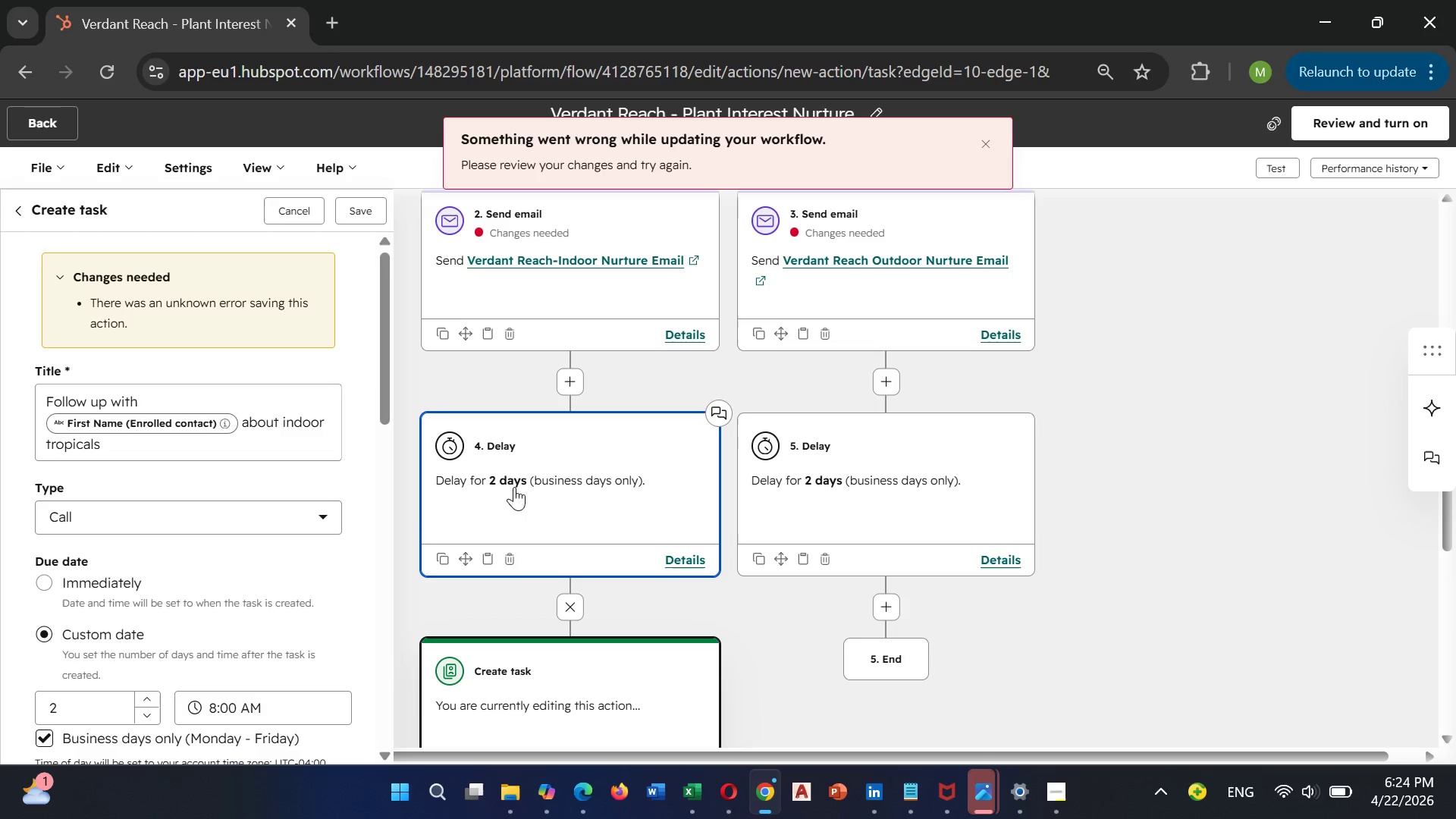 
scroll: coordinate [328, 526], scroll_direction: up, amount: 4.0
 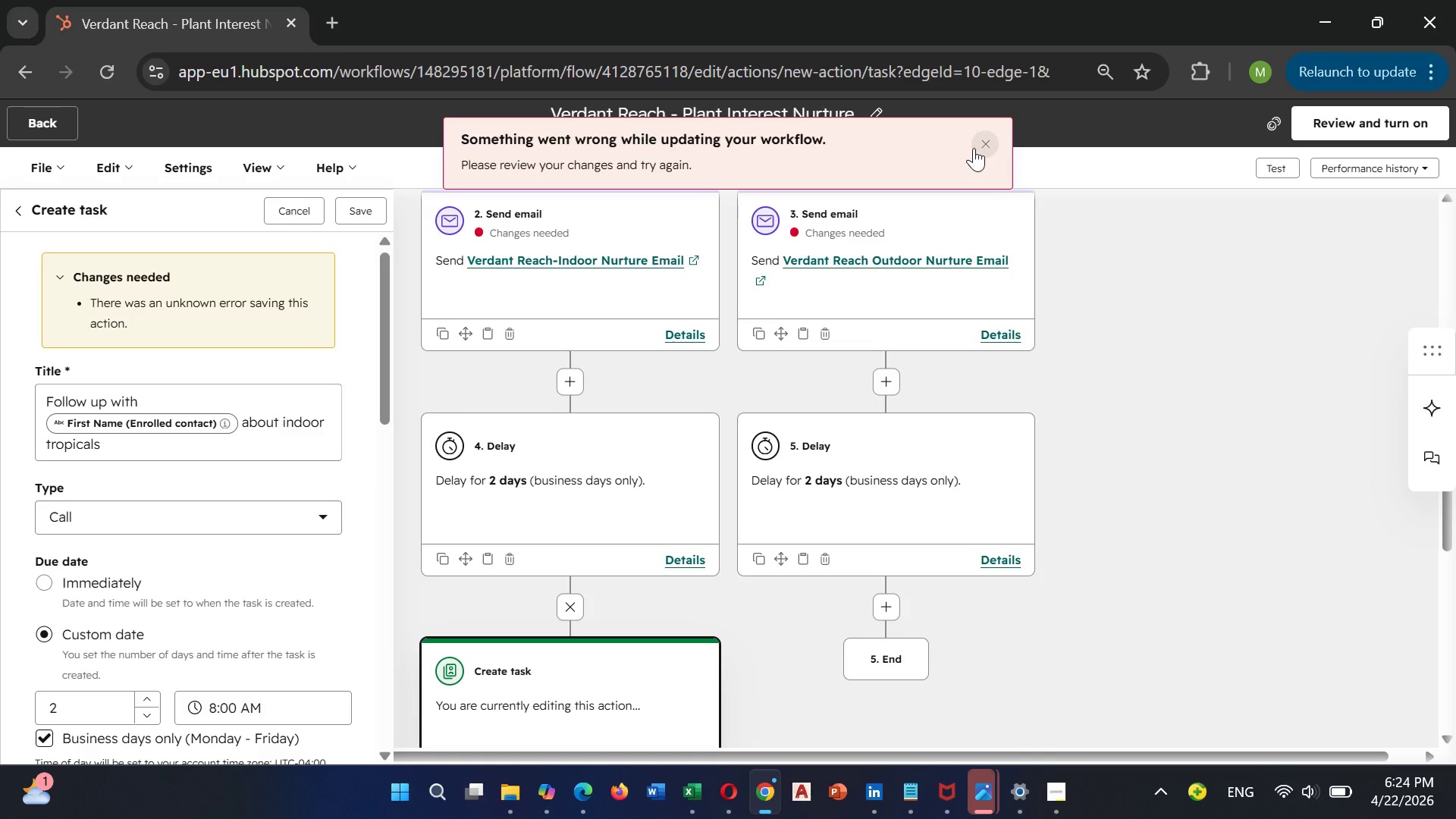 
left_click([978, 143])
 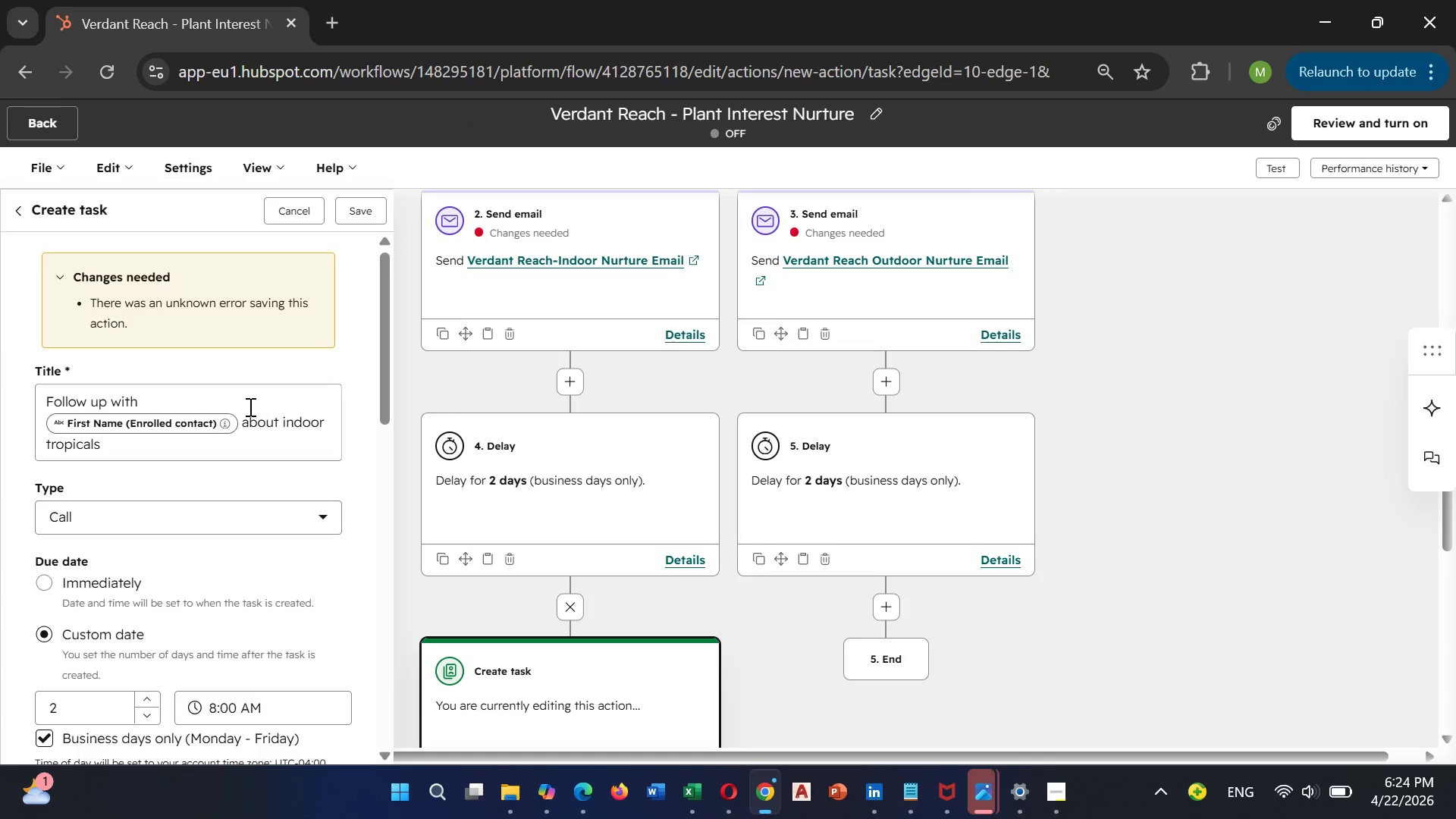 
scroll: coordinate [243, 406], scroll_direction: up, amount: 3.0
 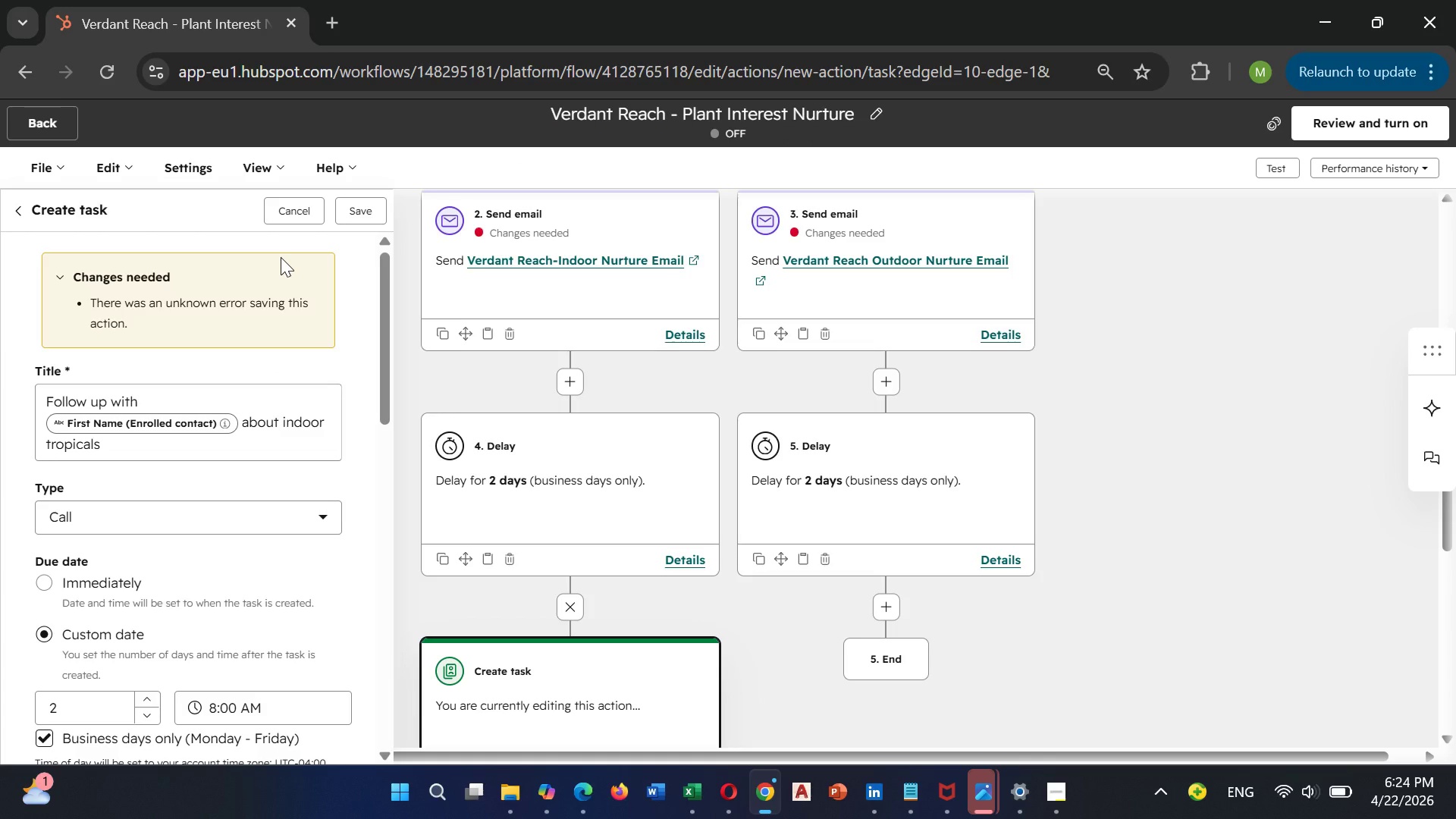 
scroll: coordinate [177, 429], scroll_direction: down, amount: 2.0
 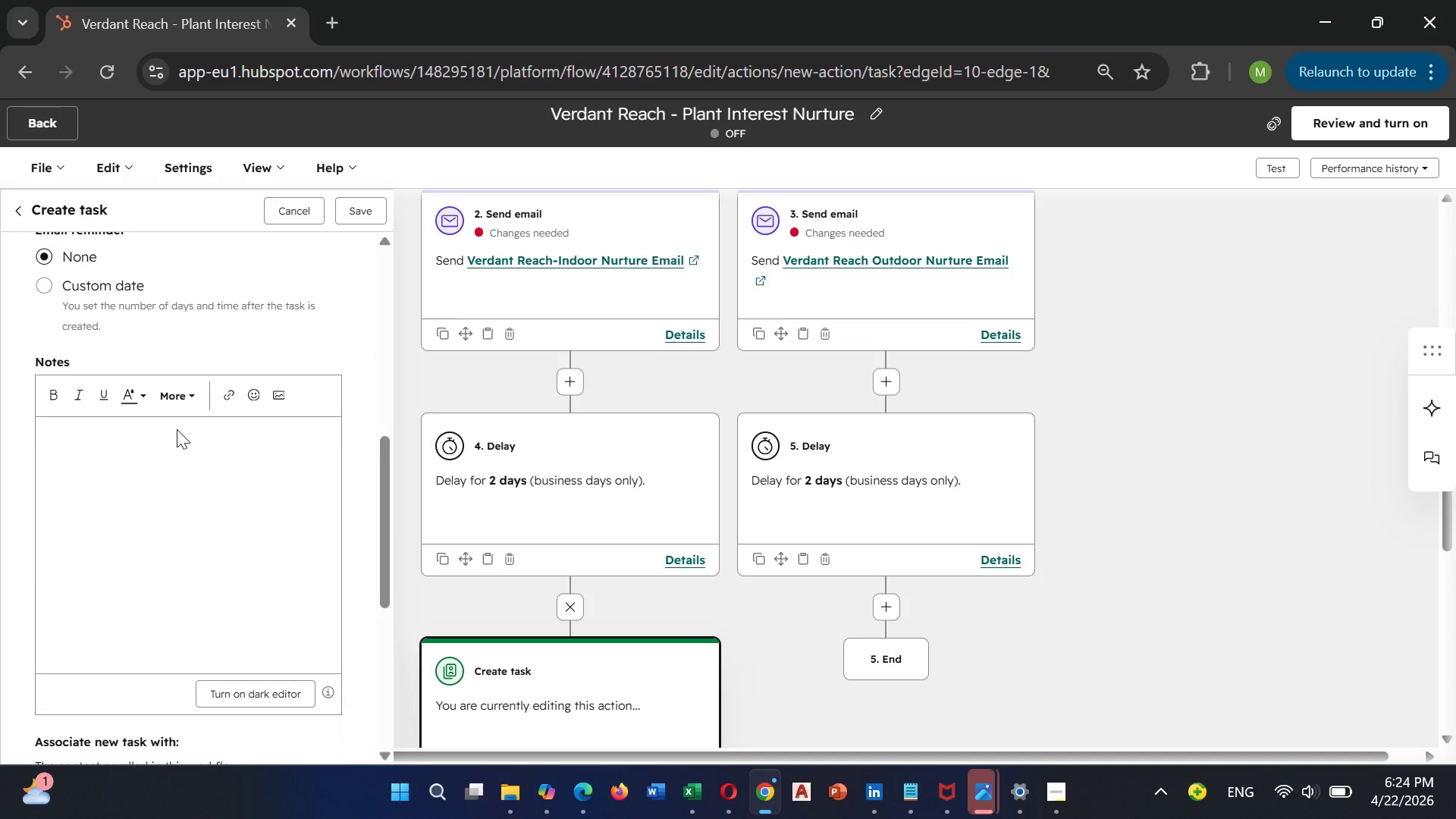 
scroll: coordinate [175, 428], scroll_direction: up, amount: 2.0
 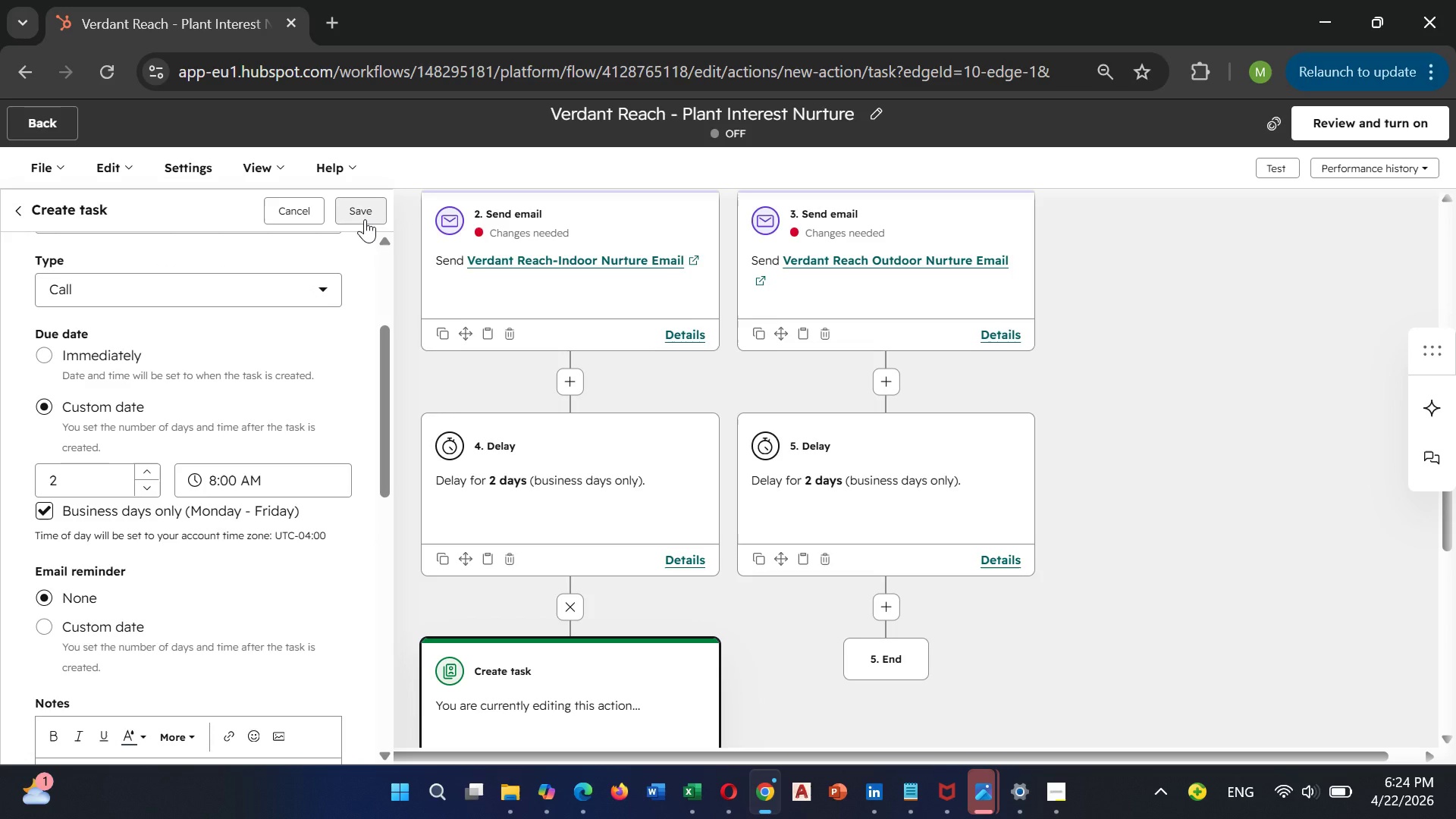 
left_click([365, 219])
 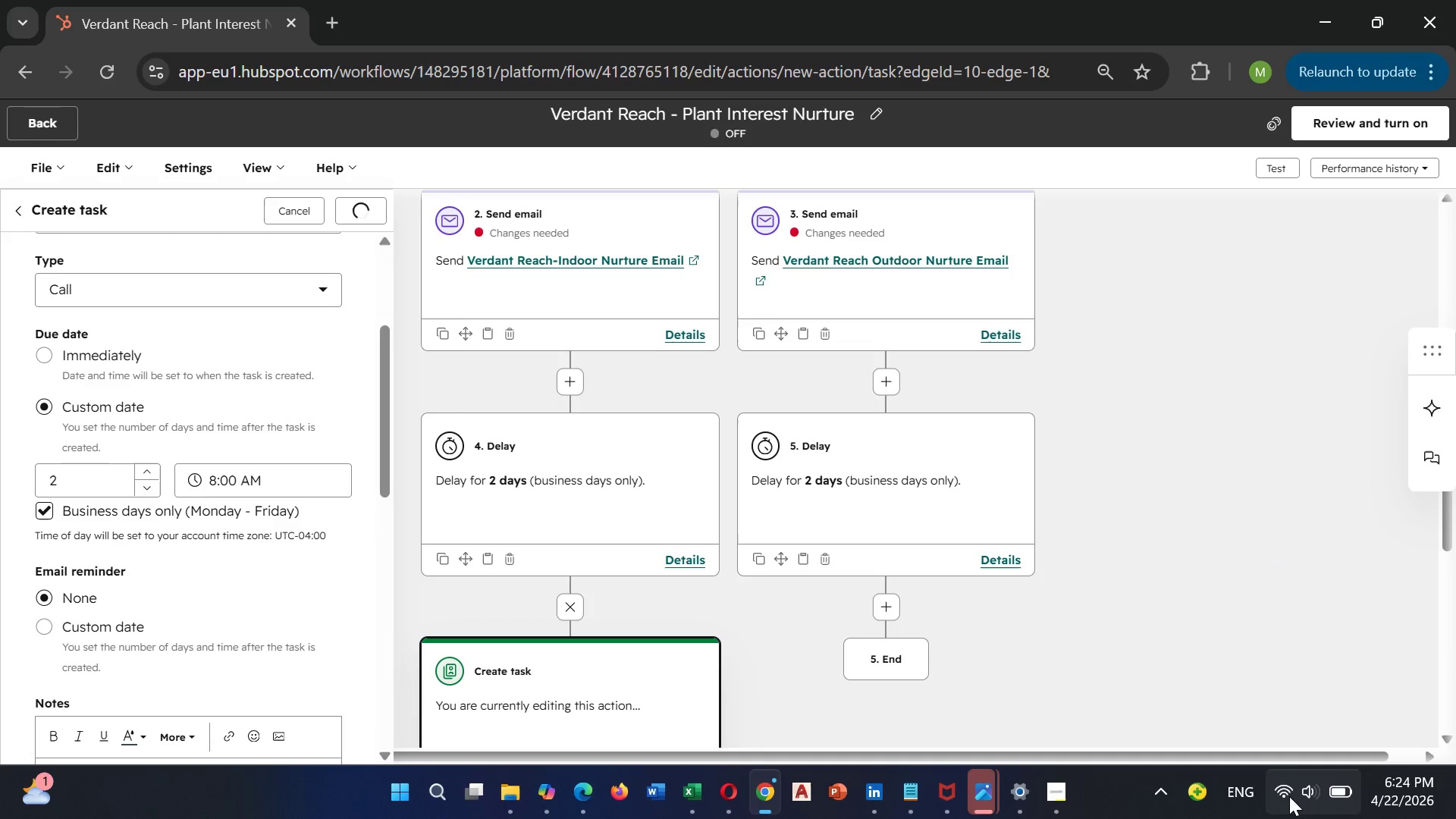 
wait(5.48)
 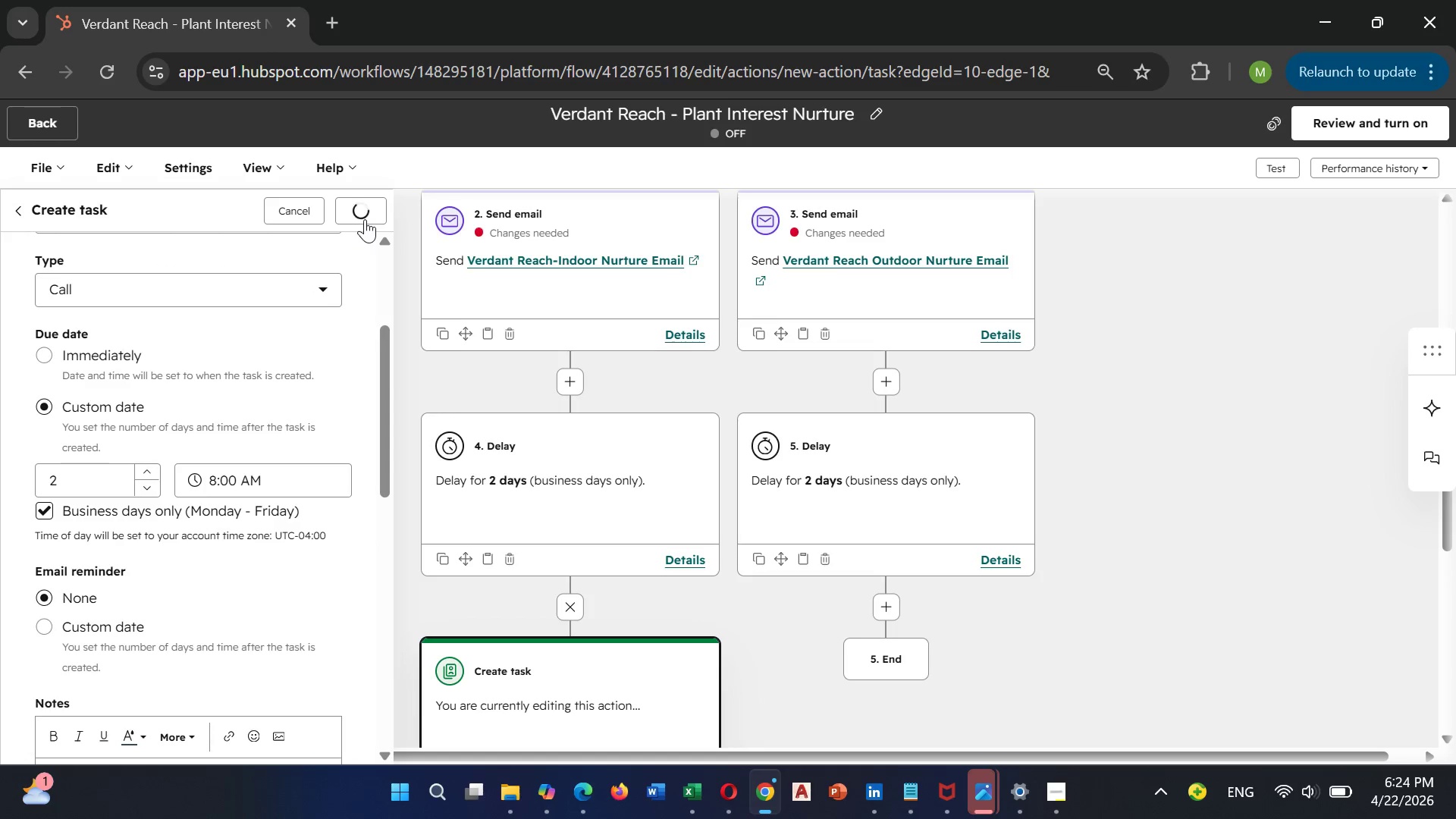 
left_click([1279, 795])
 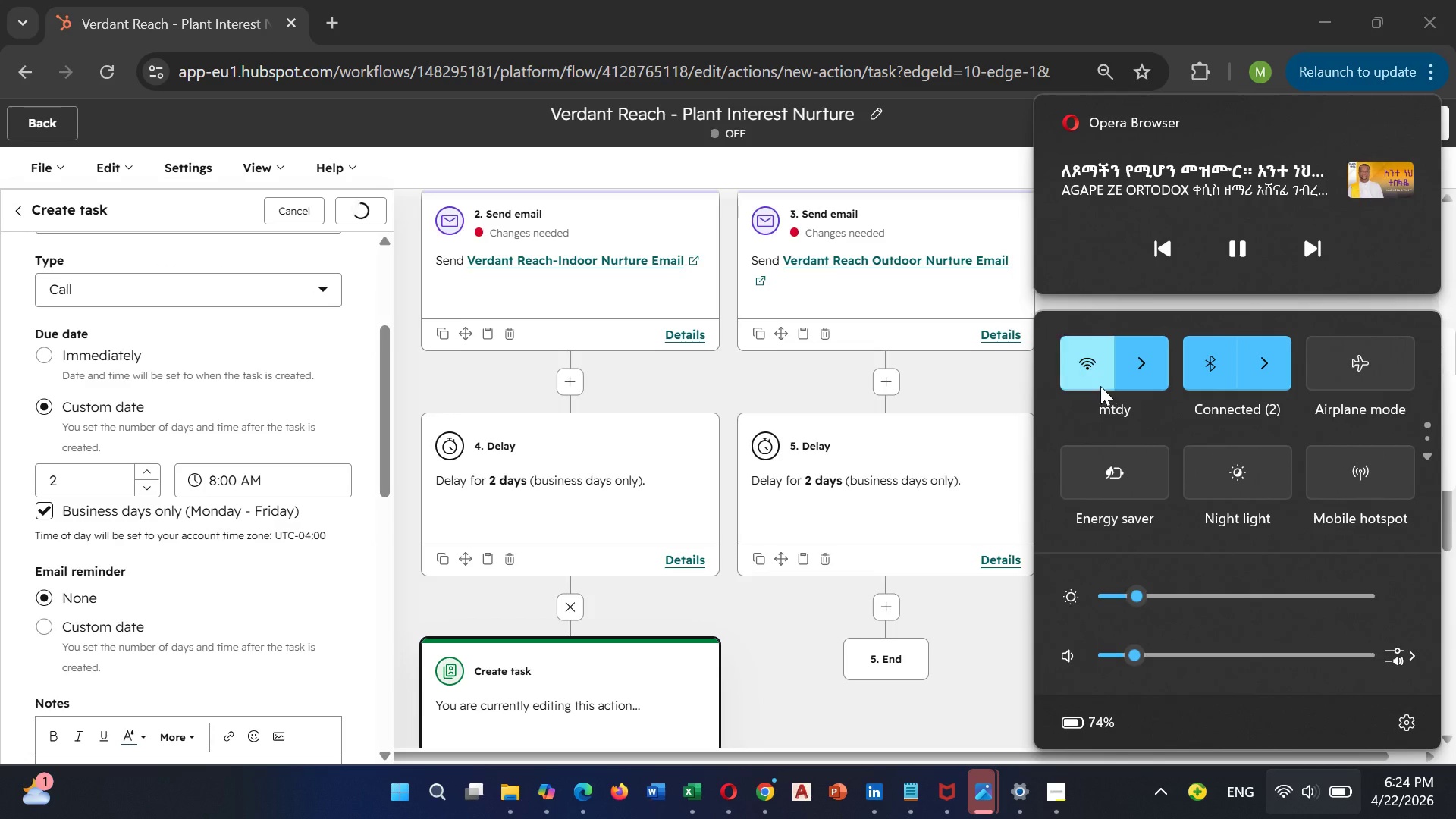 
left_click([1091, 381])
 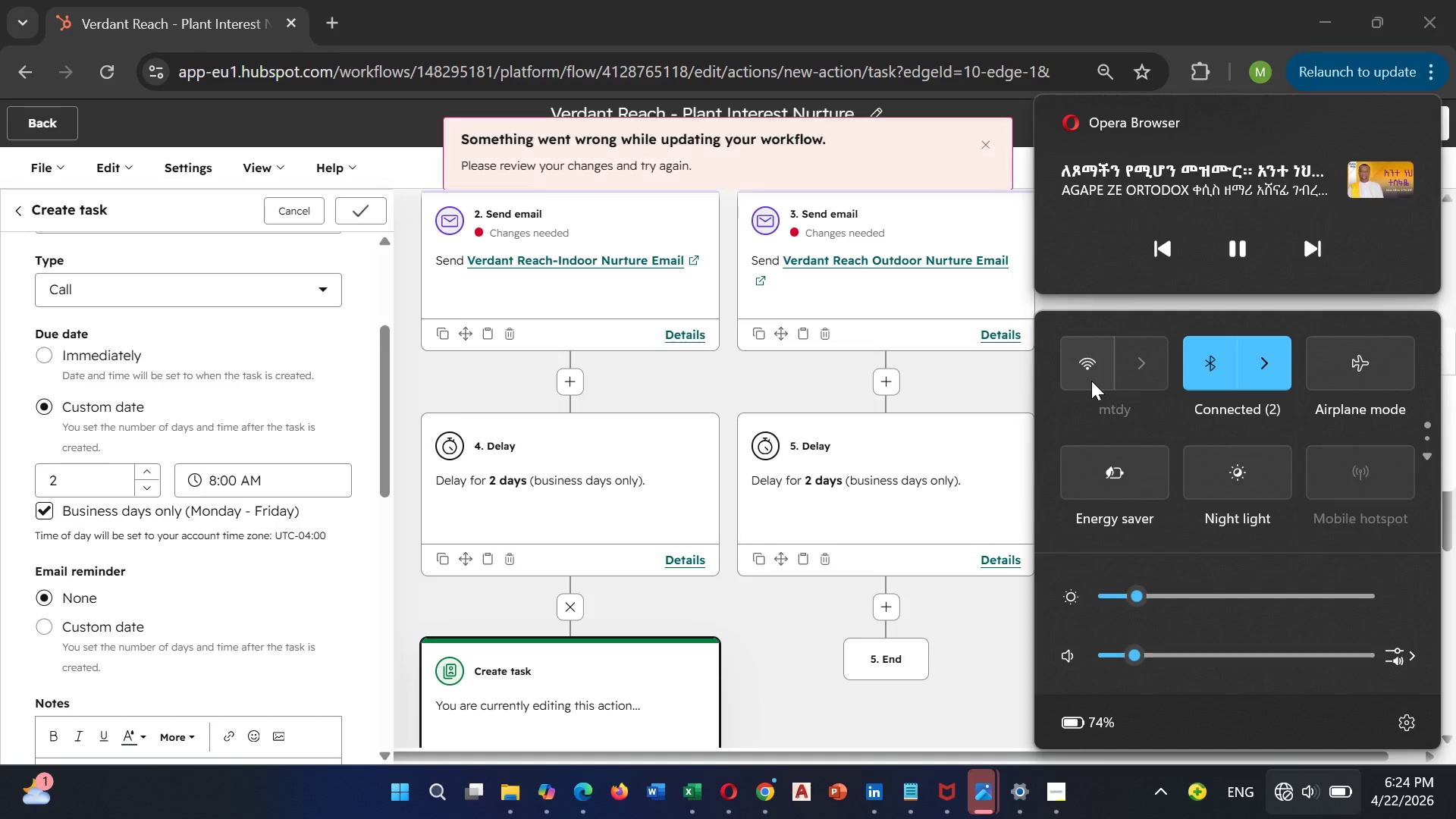 
left_click([1091, 381])
 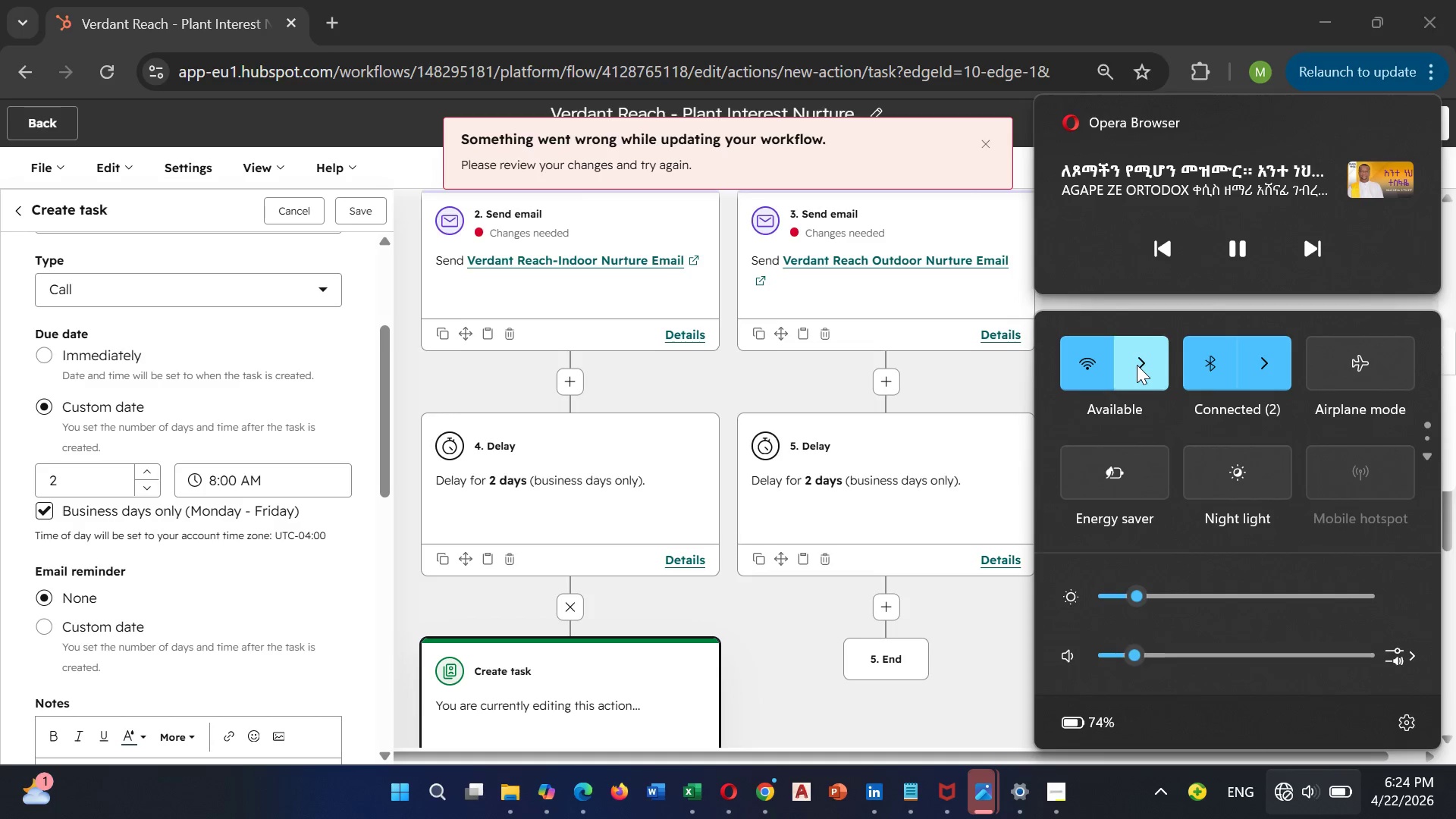 
left_click([1137, 365])
 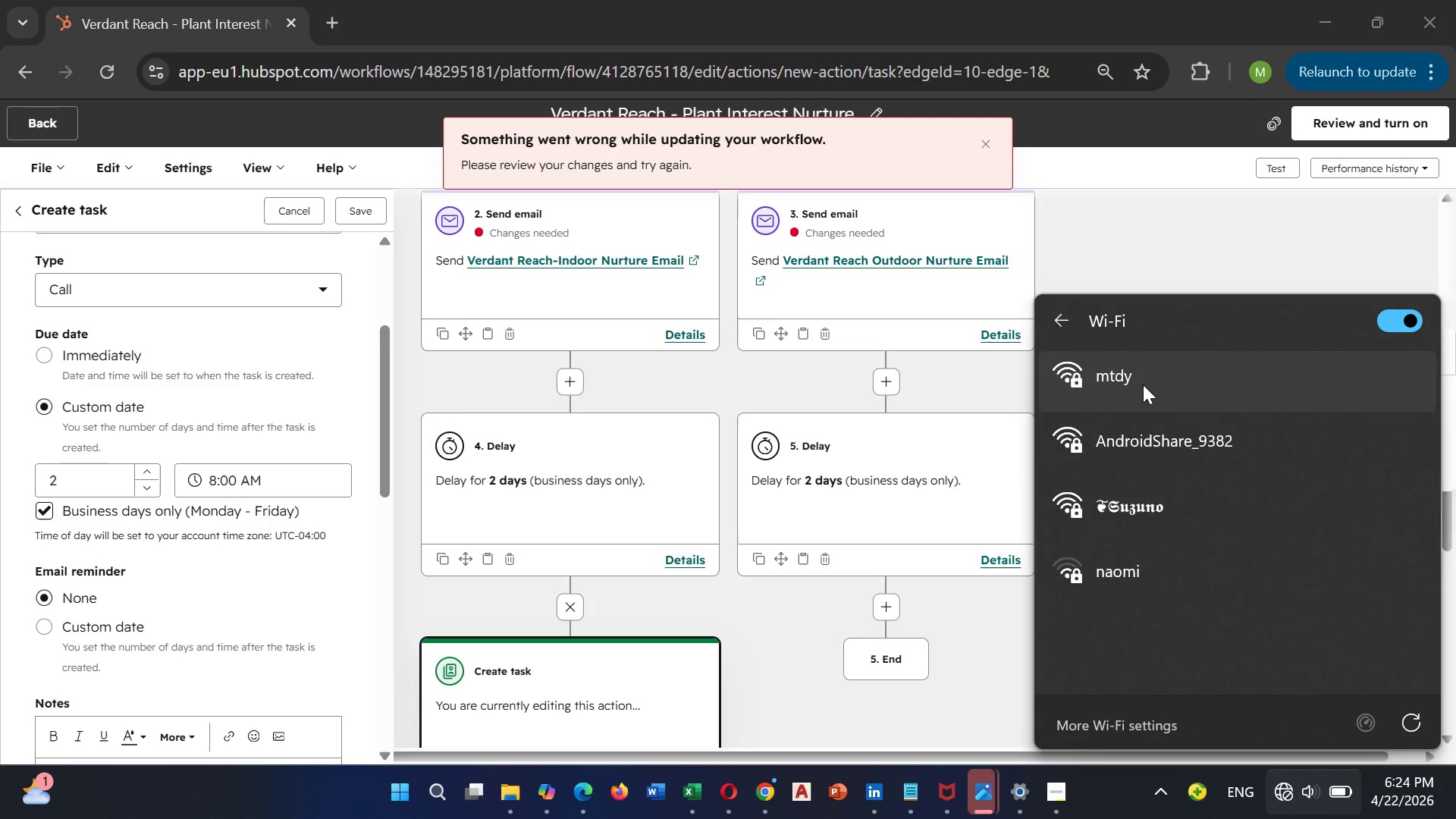 
left_click([1139, 388])
 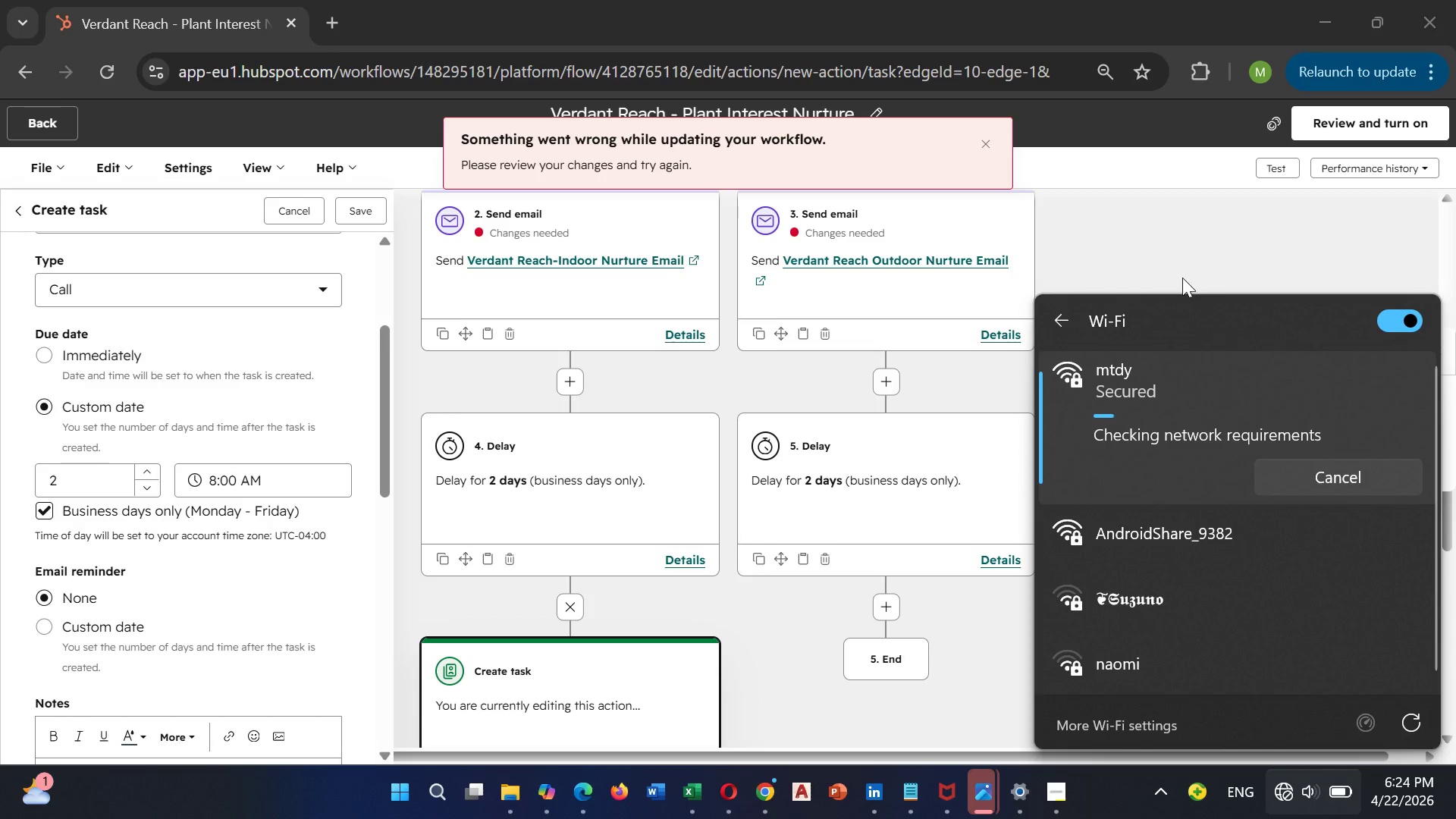 
wait(18.2)
 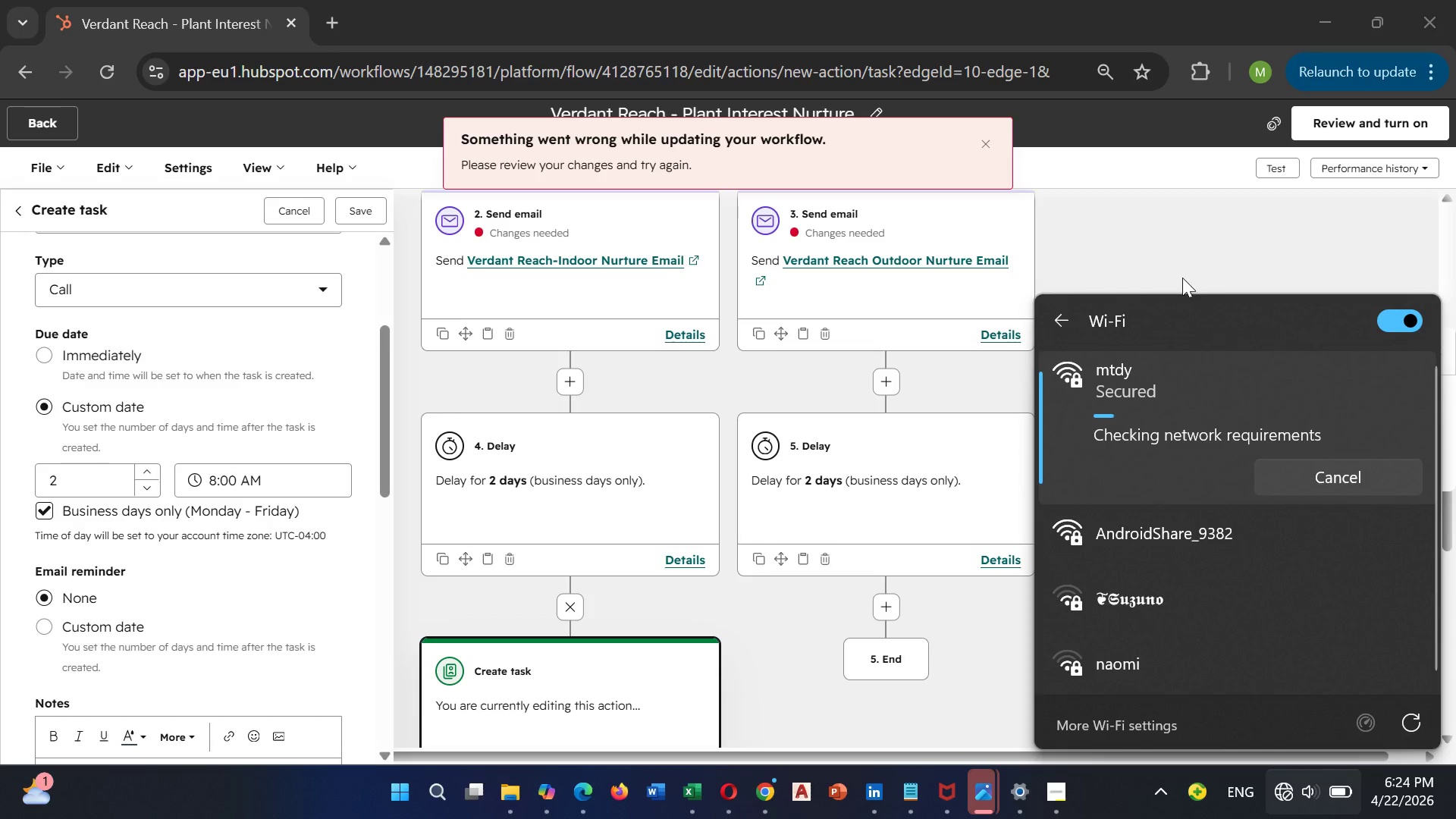 
left_click([1034, 689])